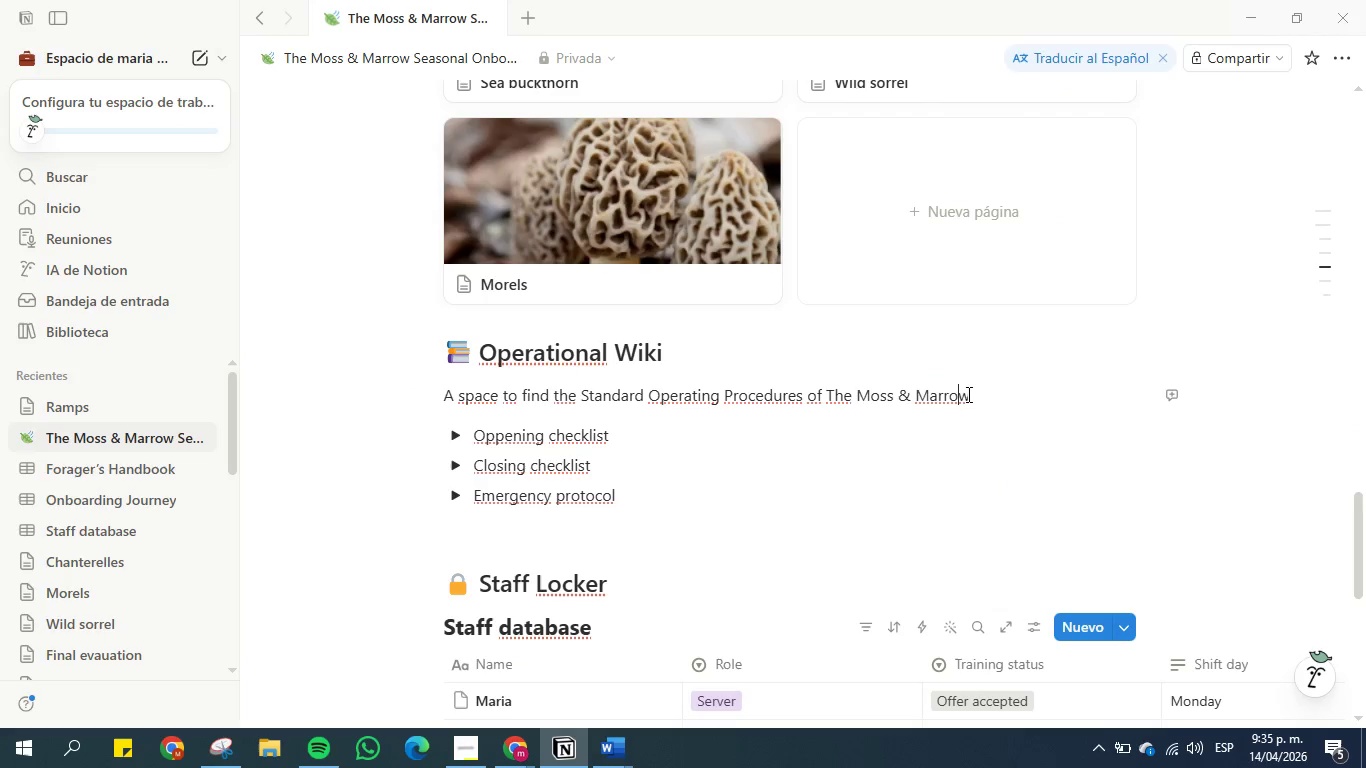 
double_click([967, 394])
 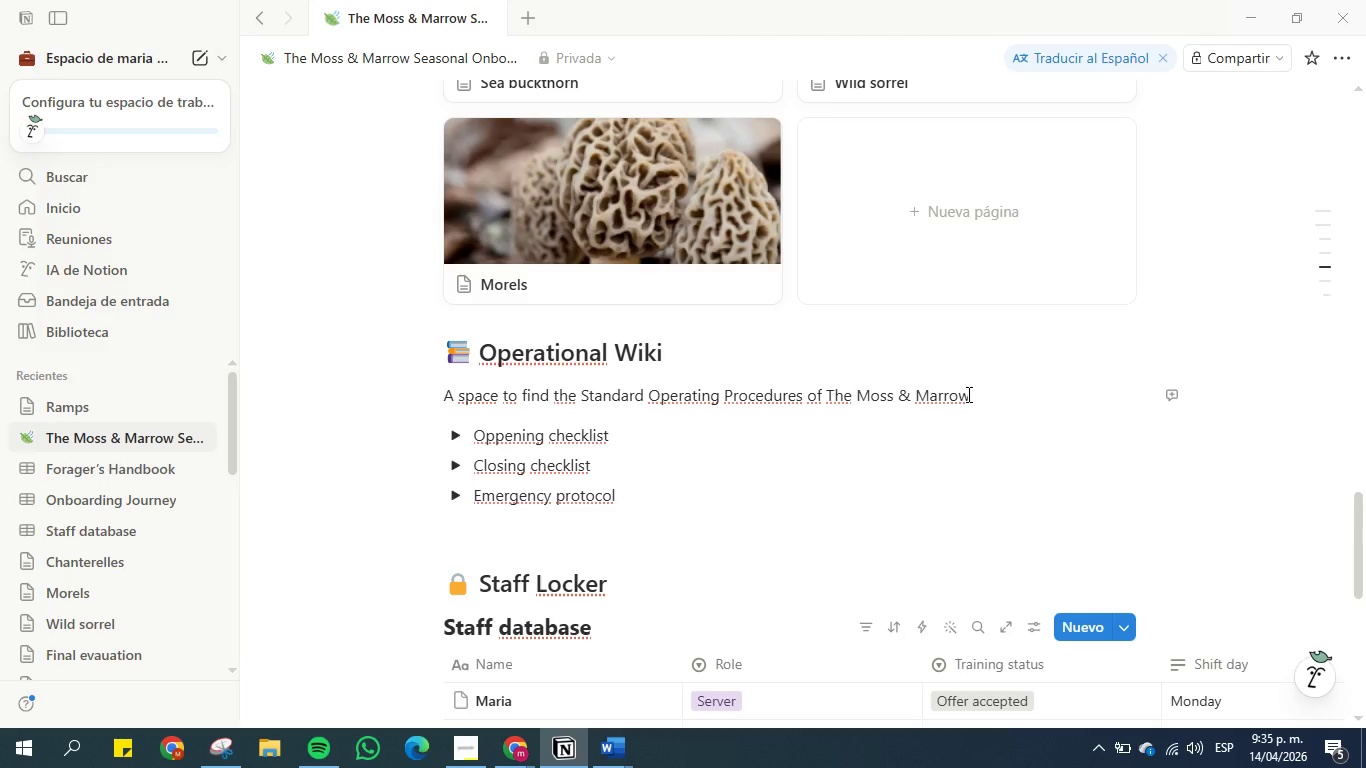 
key(Period)
 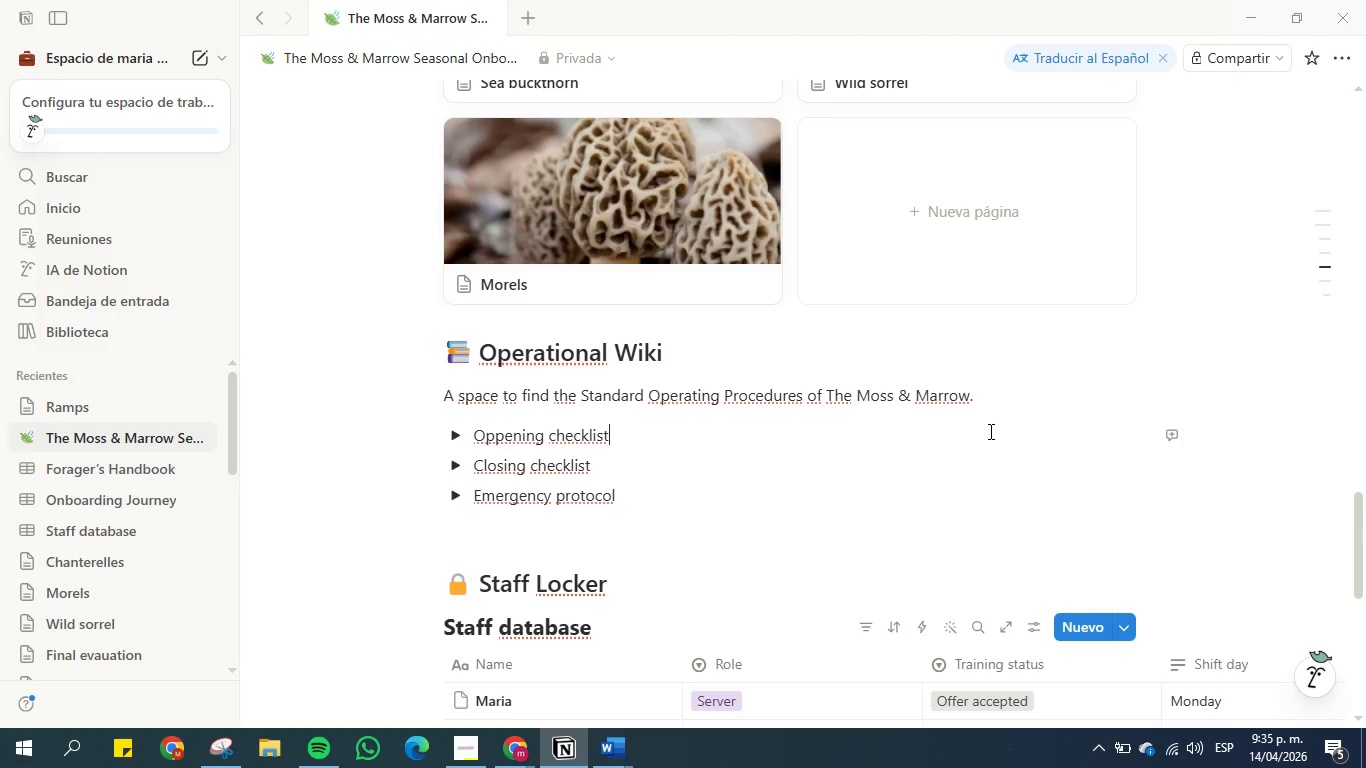 
double_click([797, 431])
 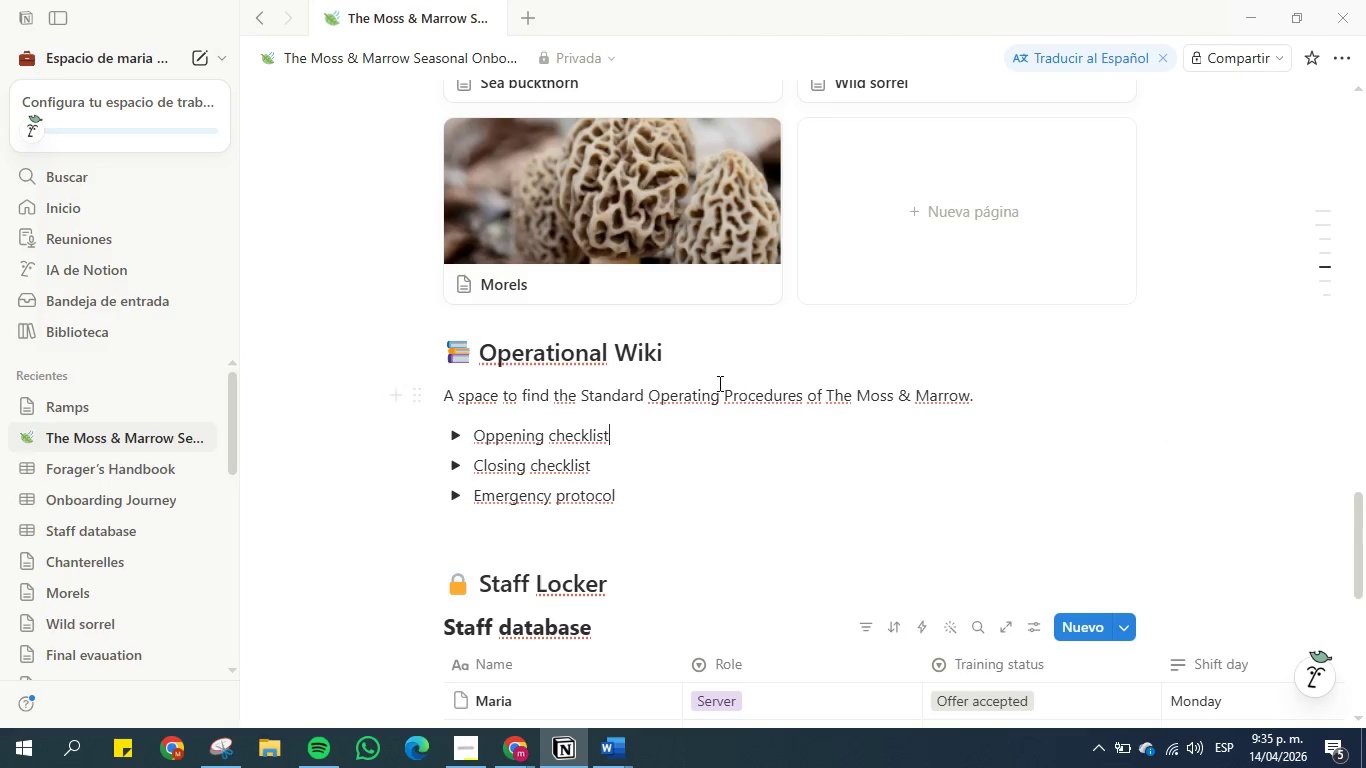 
left_click([718, 383])
 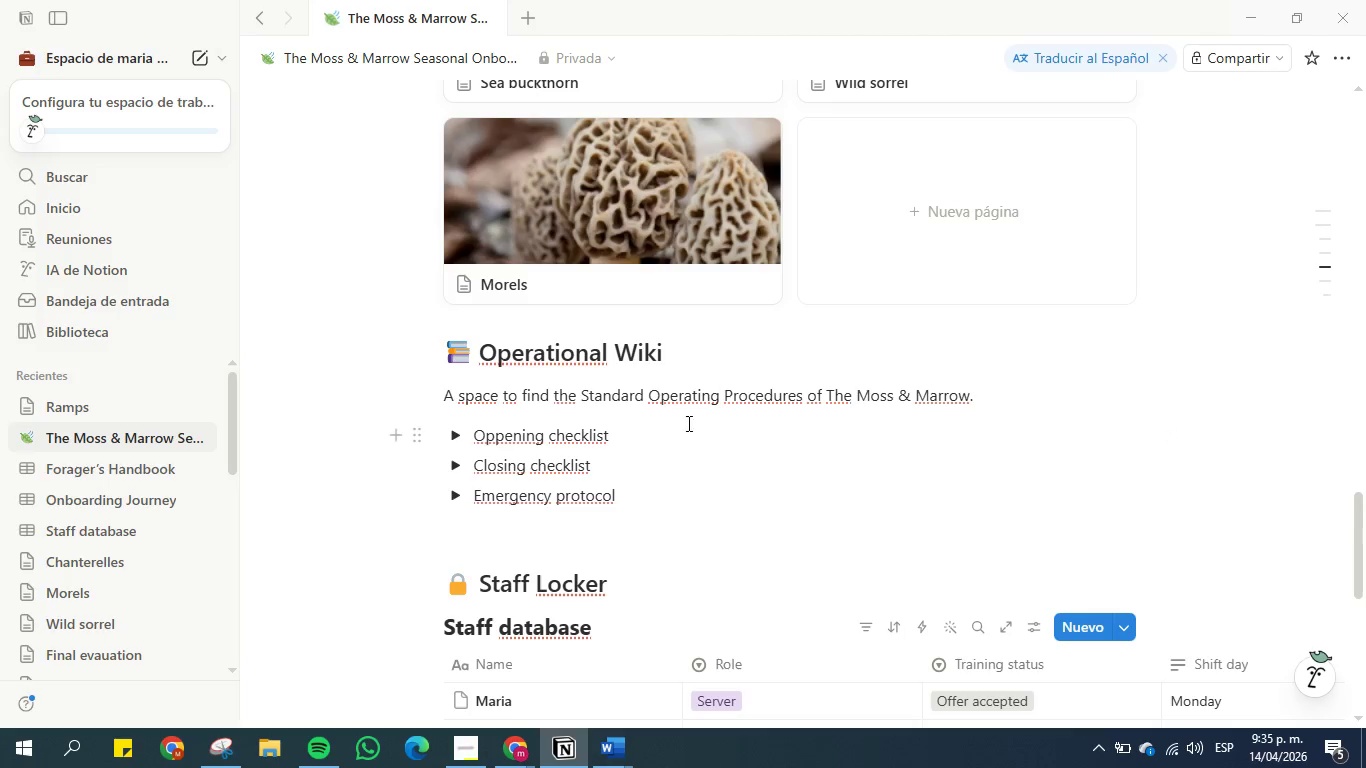 
scroll: coordinate [563, 309], scroll_direction: down, amount: 3.0
 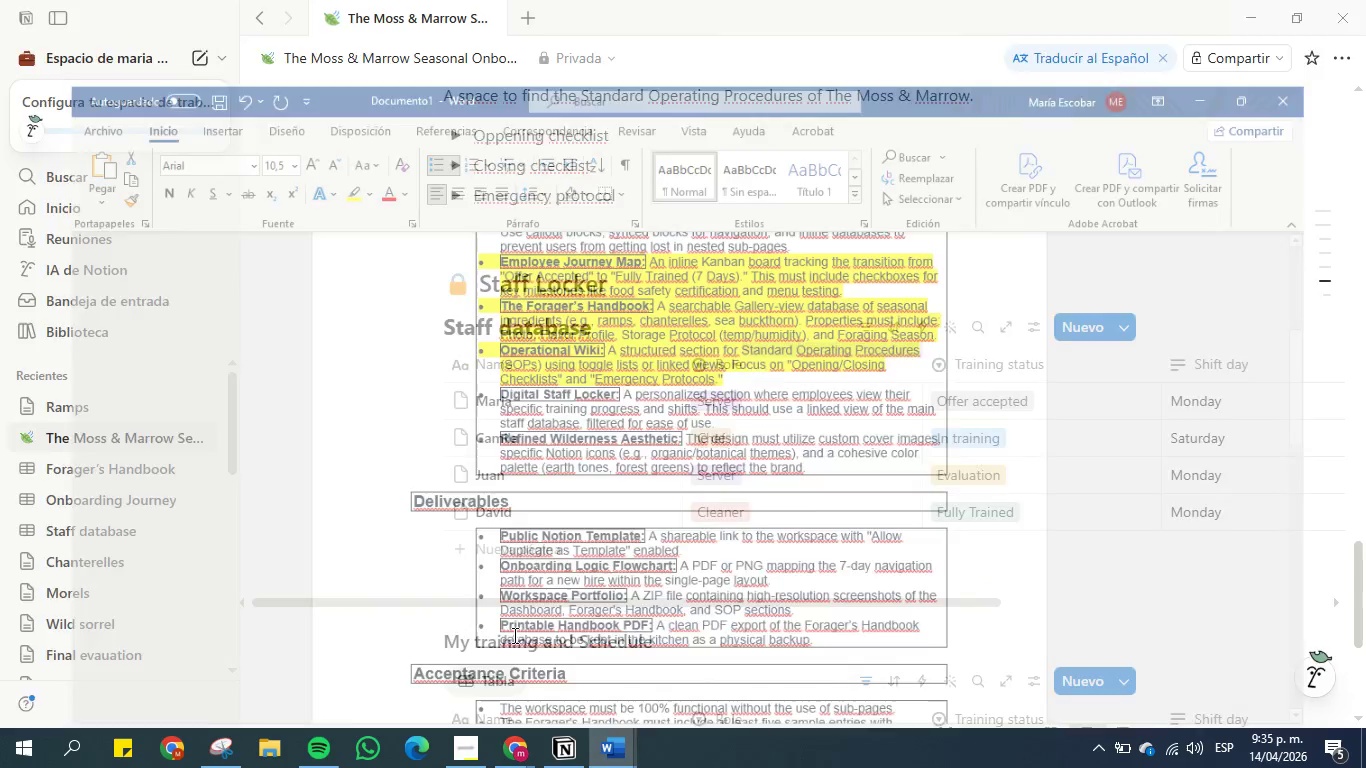 
left_click([563, 327])
 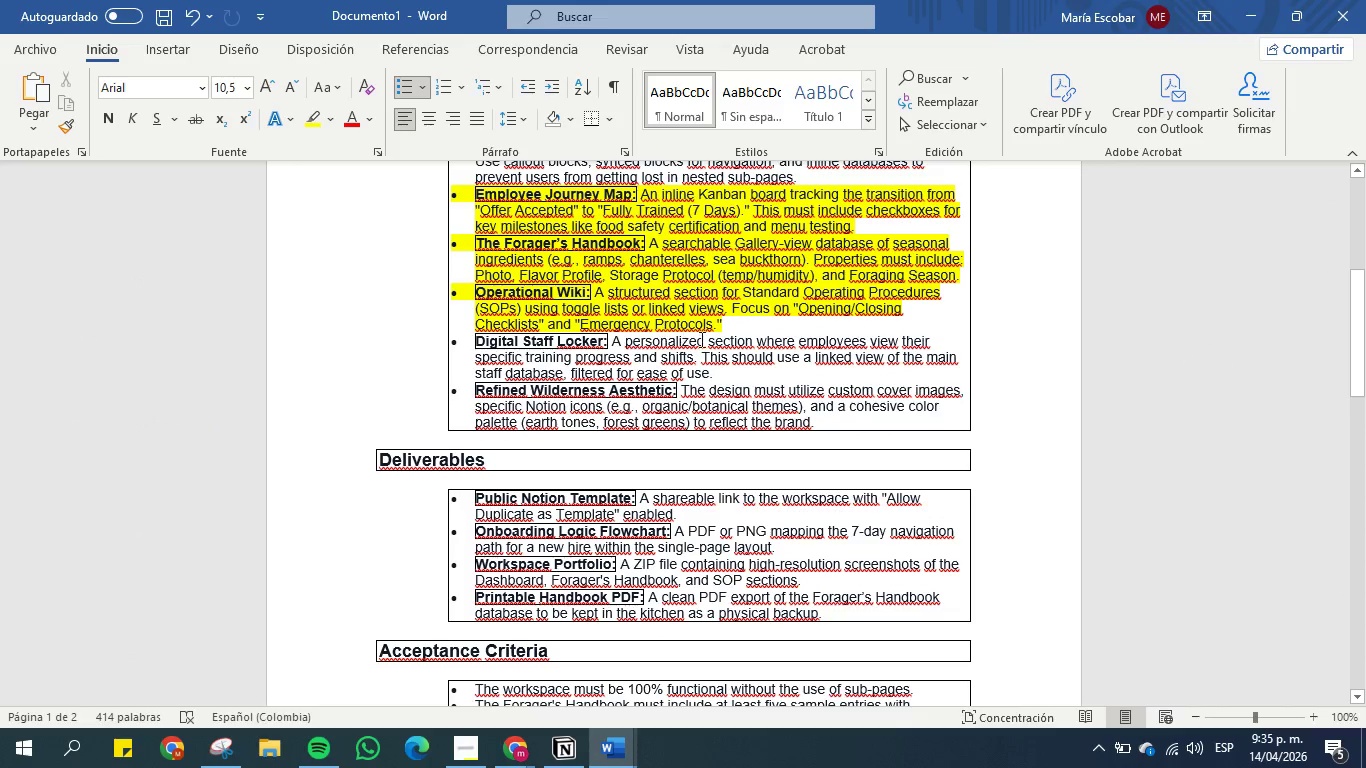 
scroll: coordinate [732, 340], scroll_direction: down, amount: 1.0
 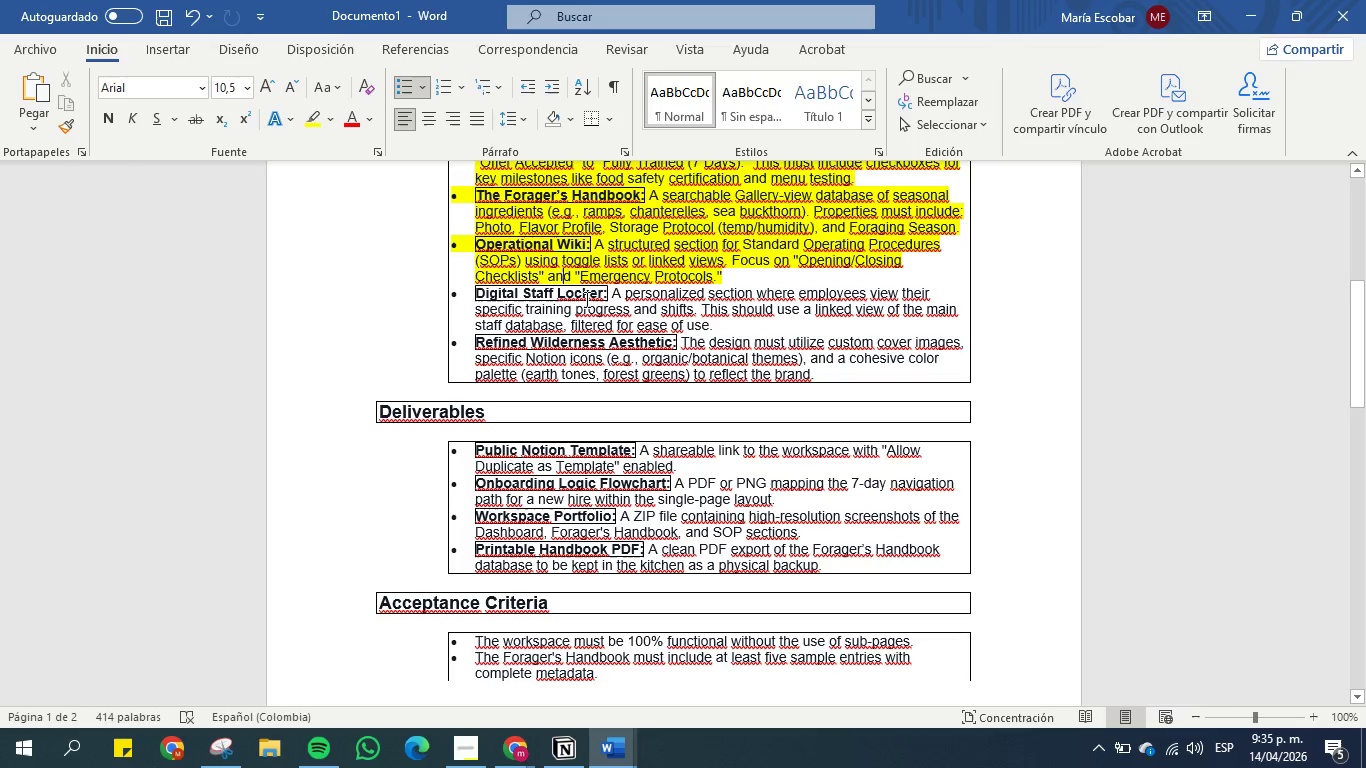 
left_click_drag(start_coordinate=[695, 308], to_coordinate=[455, 312])
 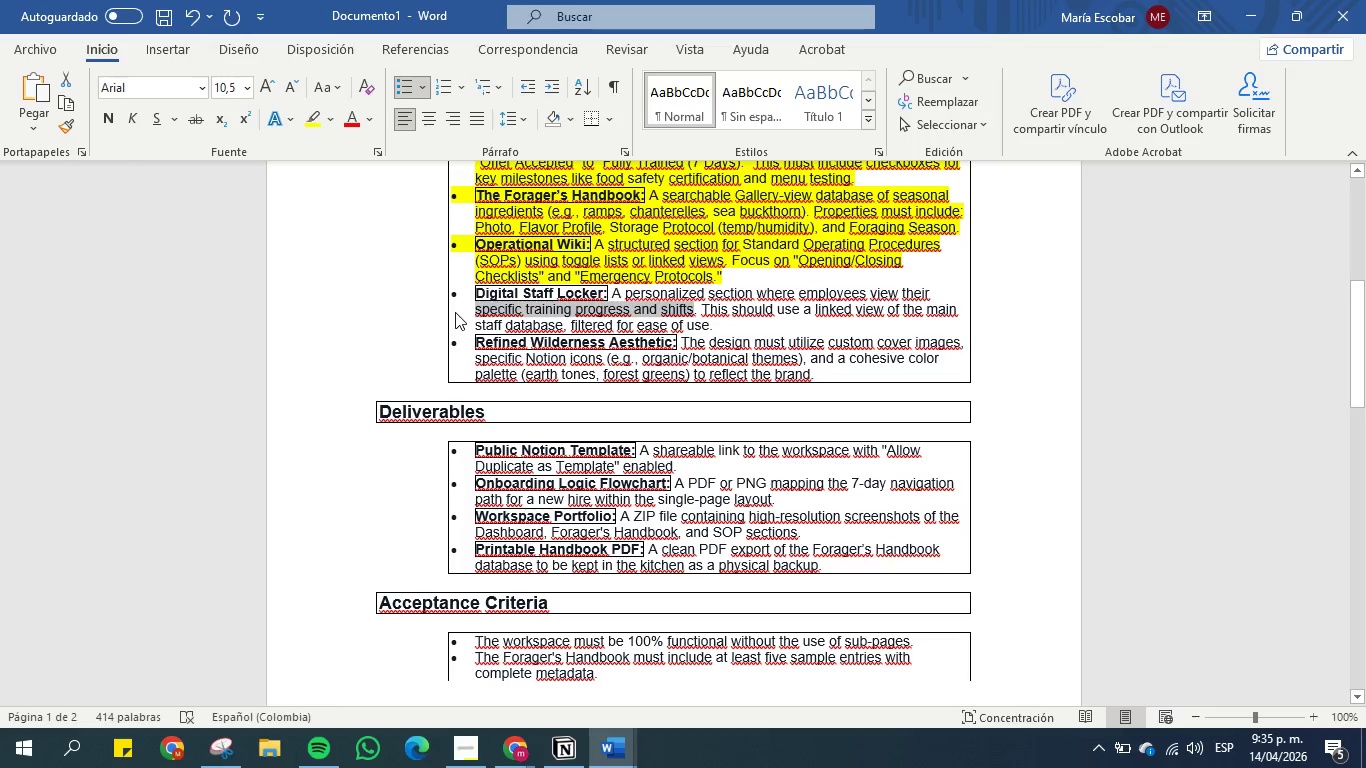 
key(Control+C)
 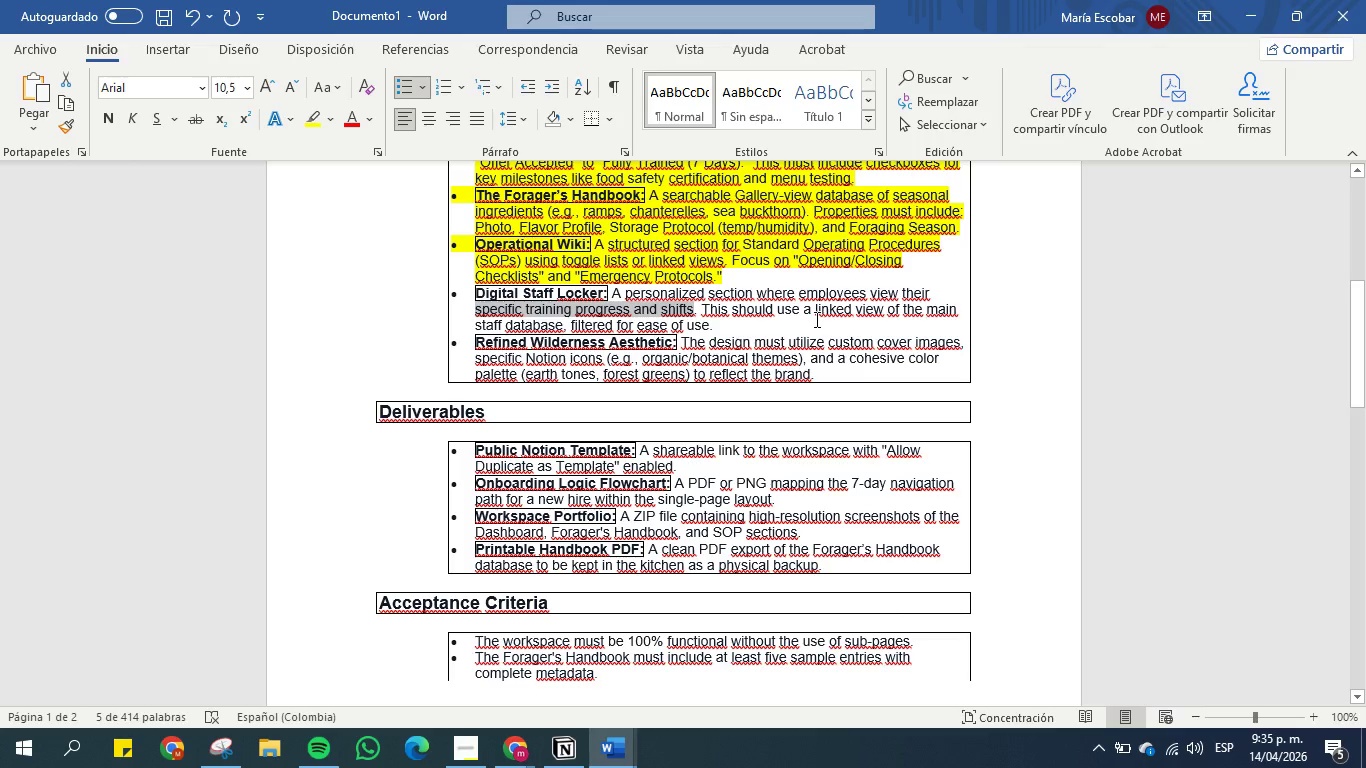 
wait(10.47)
 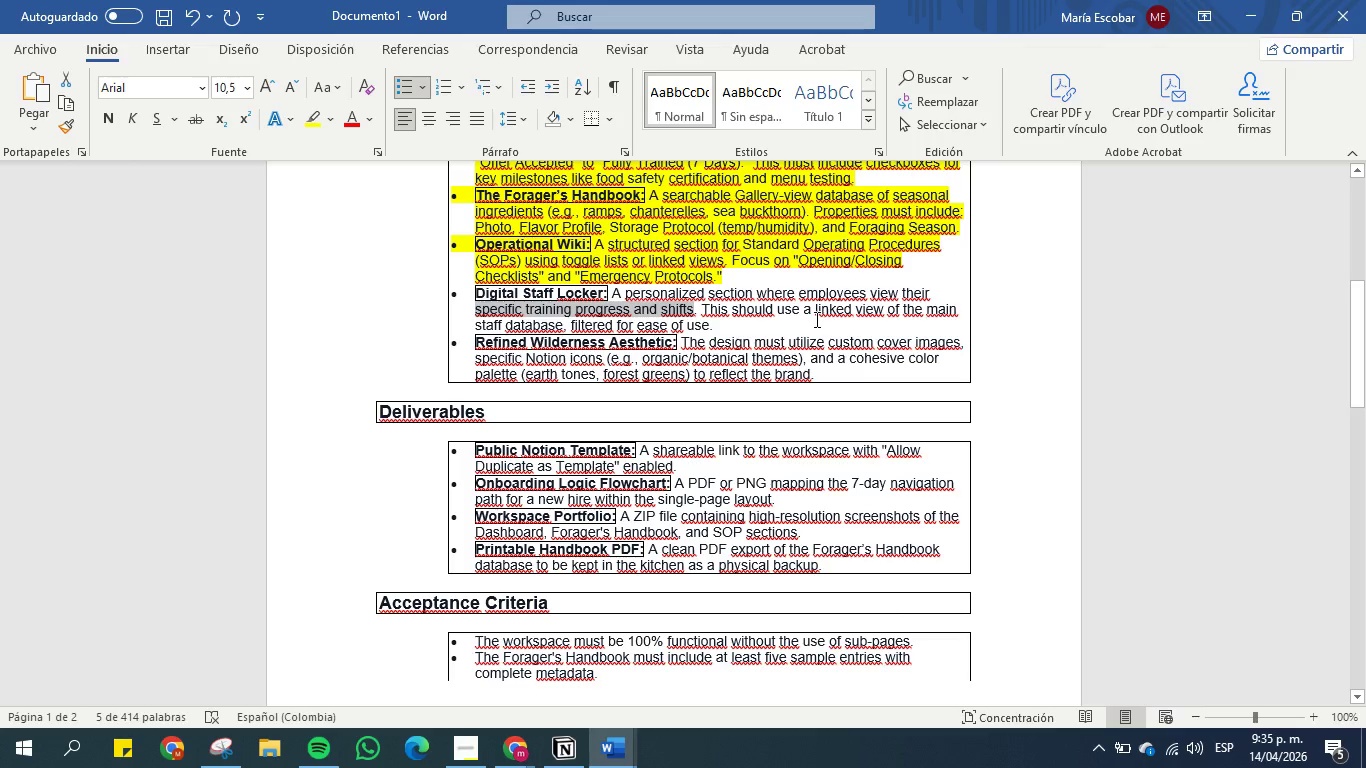 
left_click([1254, 13])
 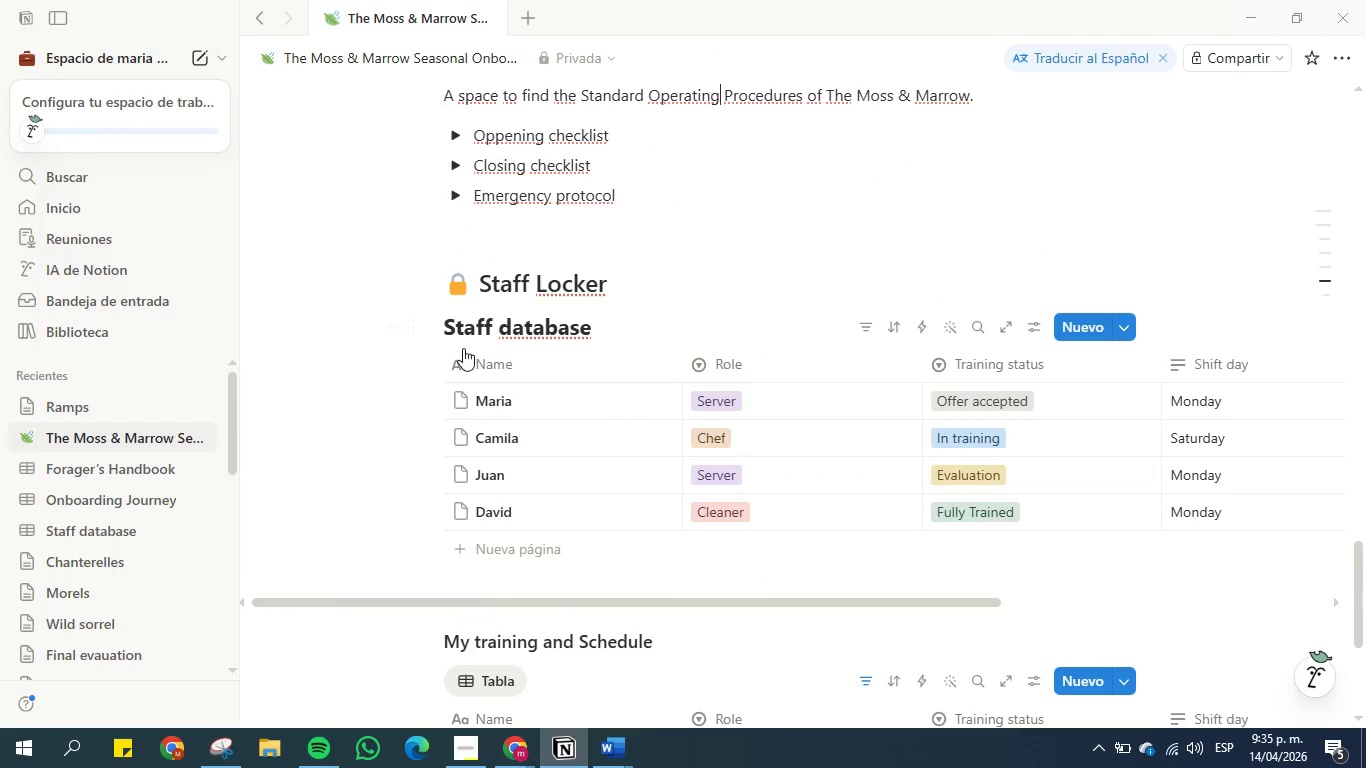 
scroll: coordinate [463, 348], scroll_direction: down, amount: 2.0
 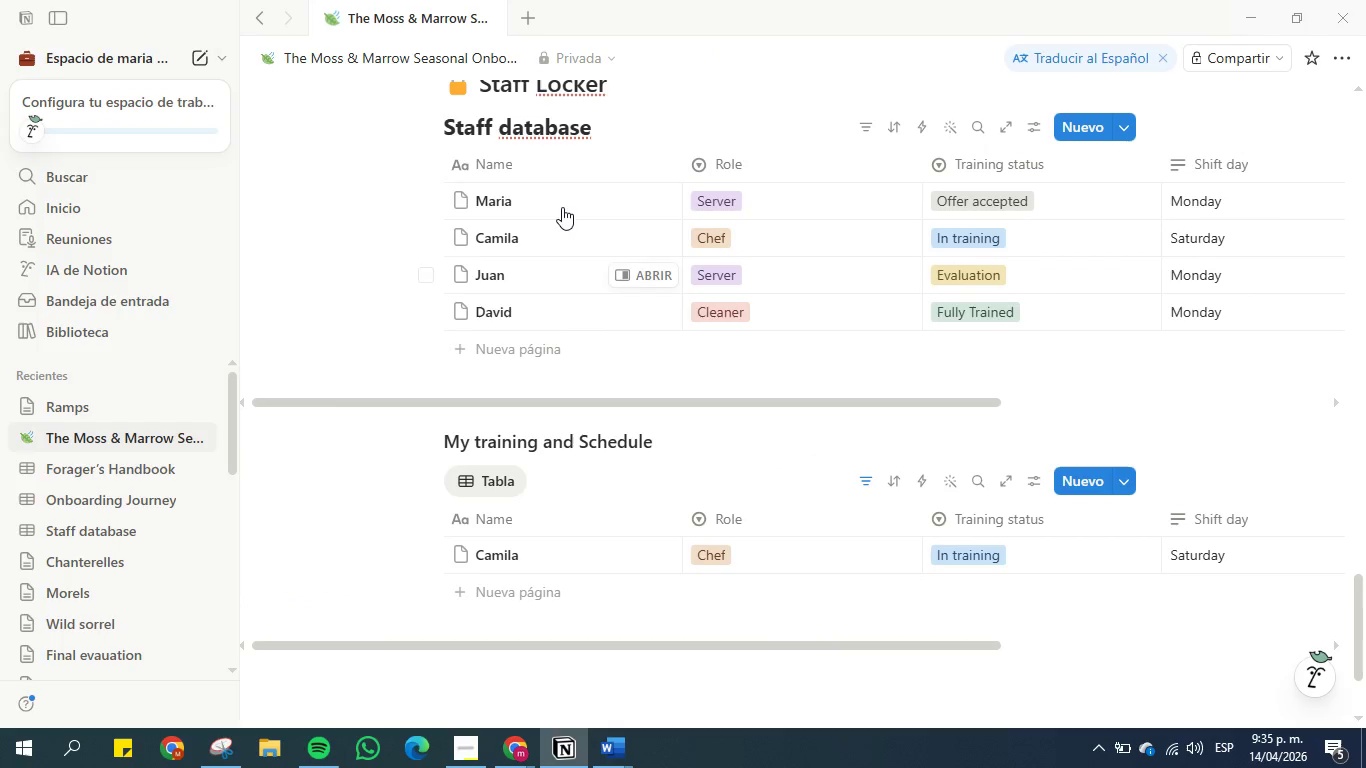 
scroll: coordinate [566, 205], scroll_direction: up, amount: 1.0
 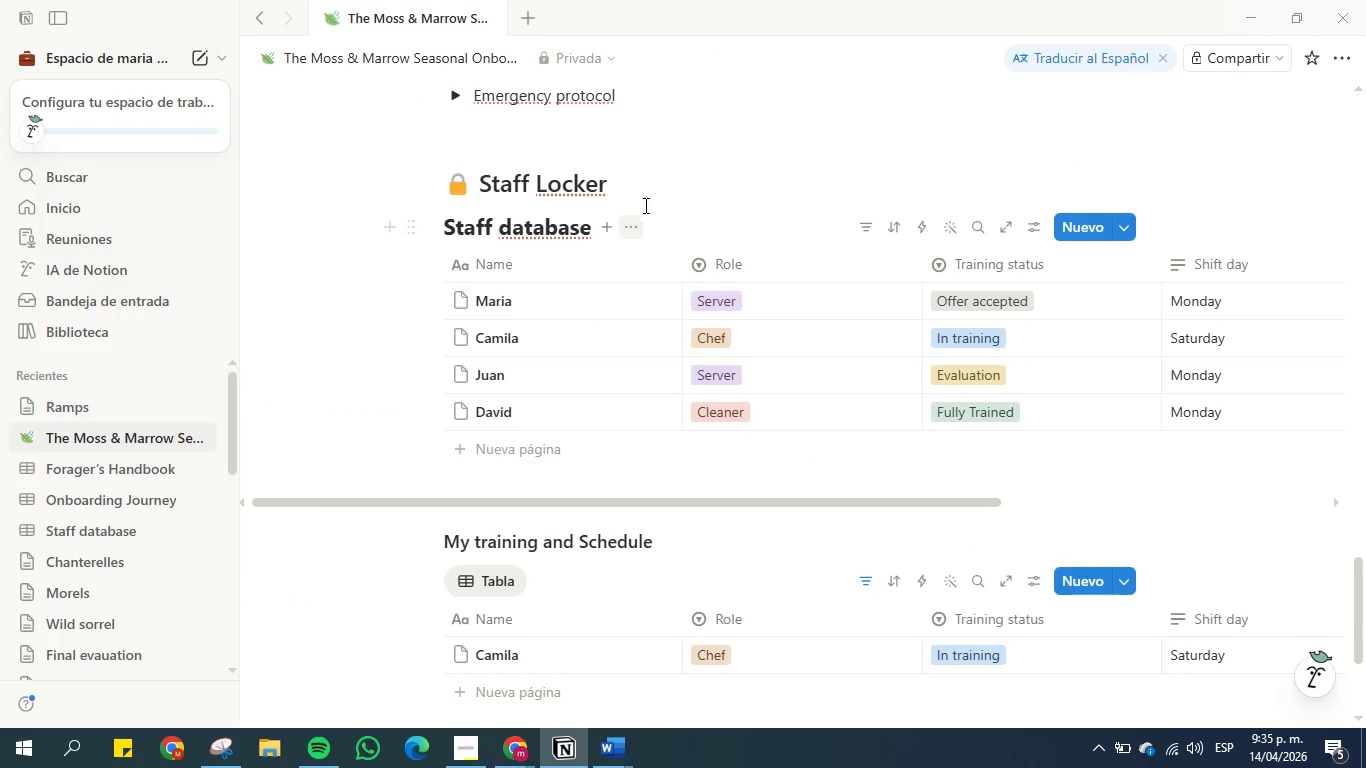 
left_click([651, 177])
 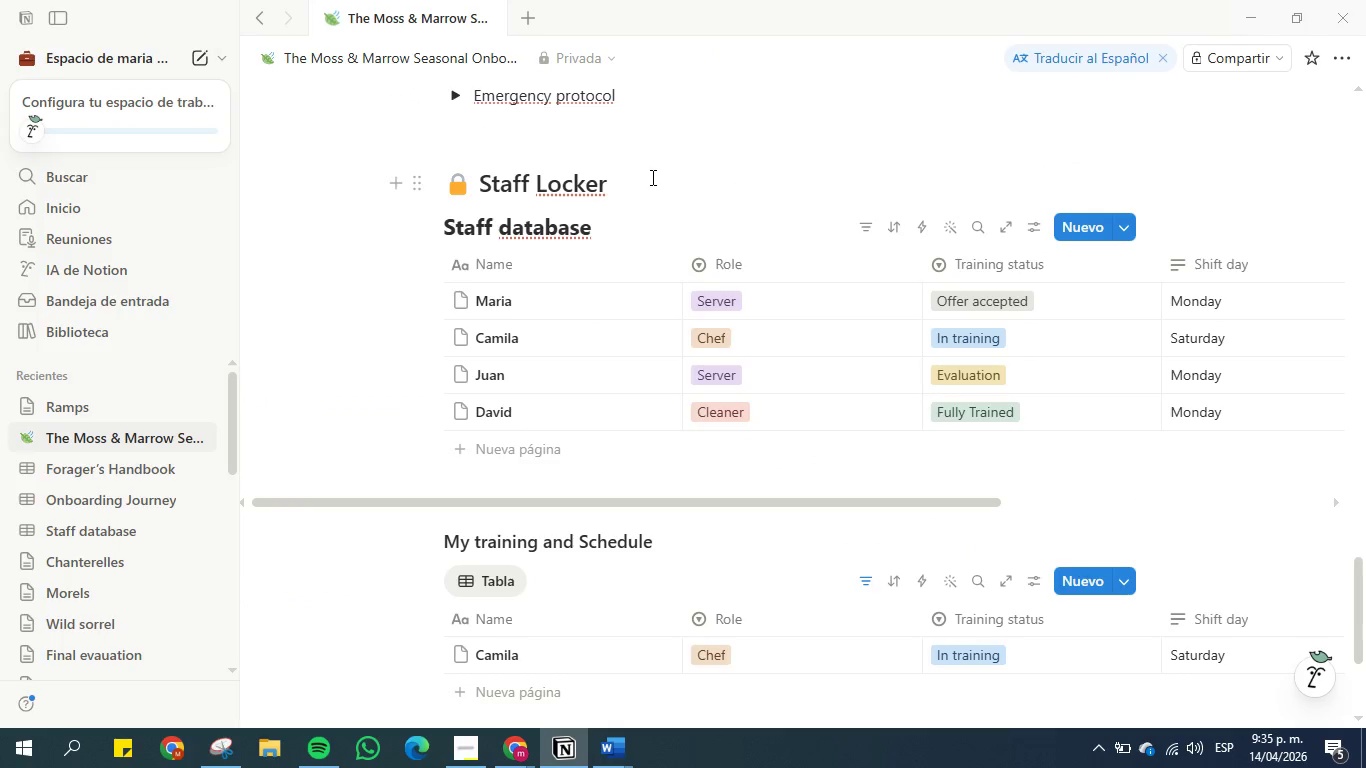 
key(Enter)
 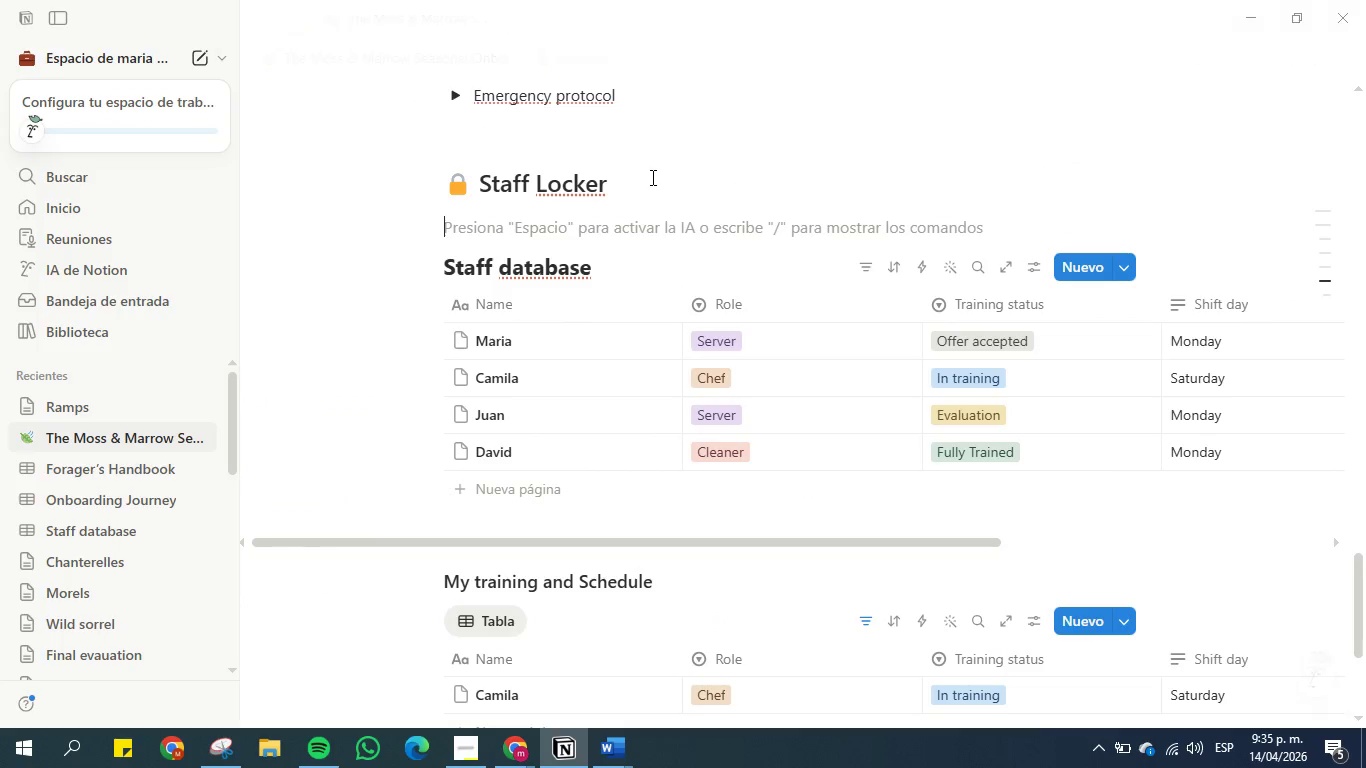 
key(Control+V)
 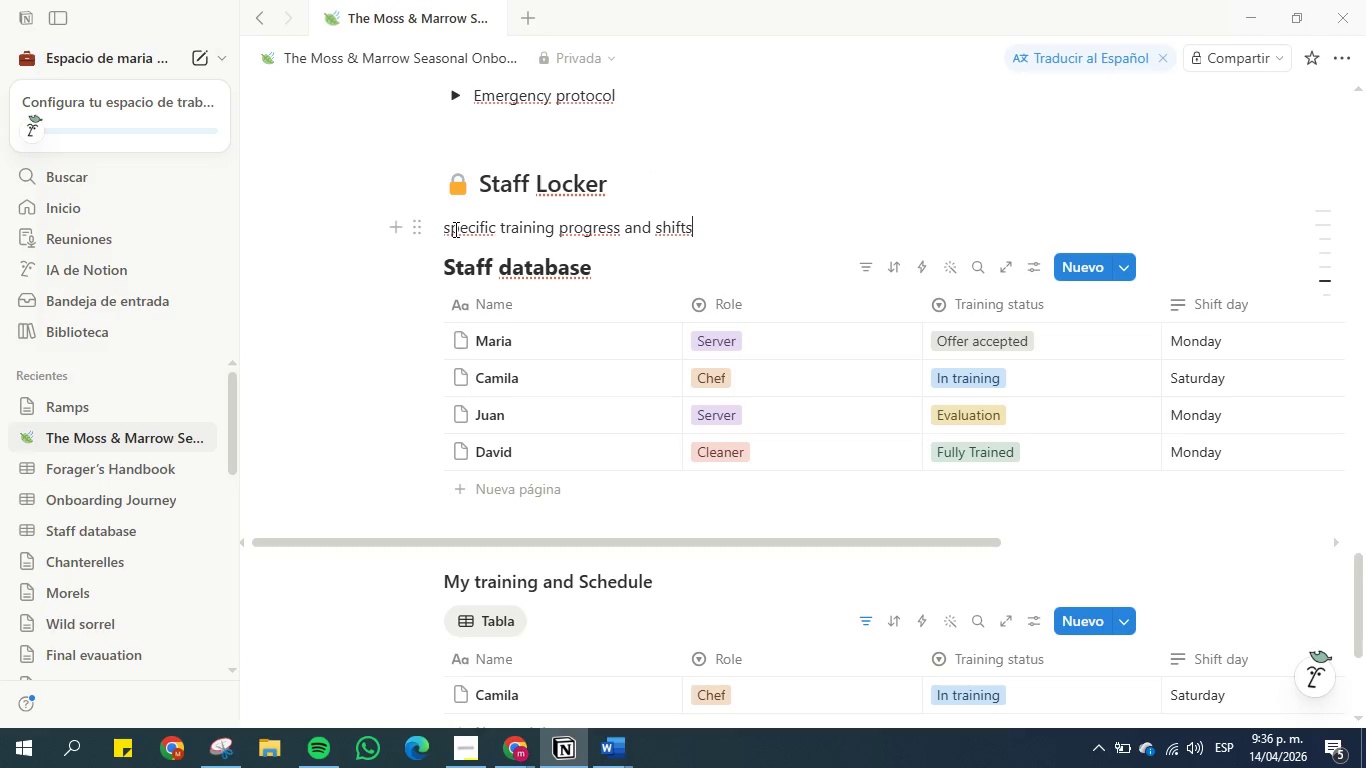 
left_click([446, 229])
 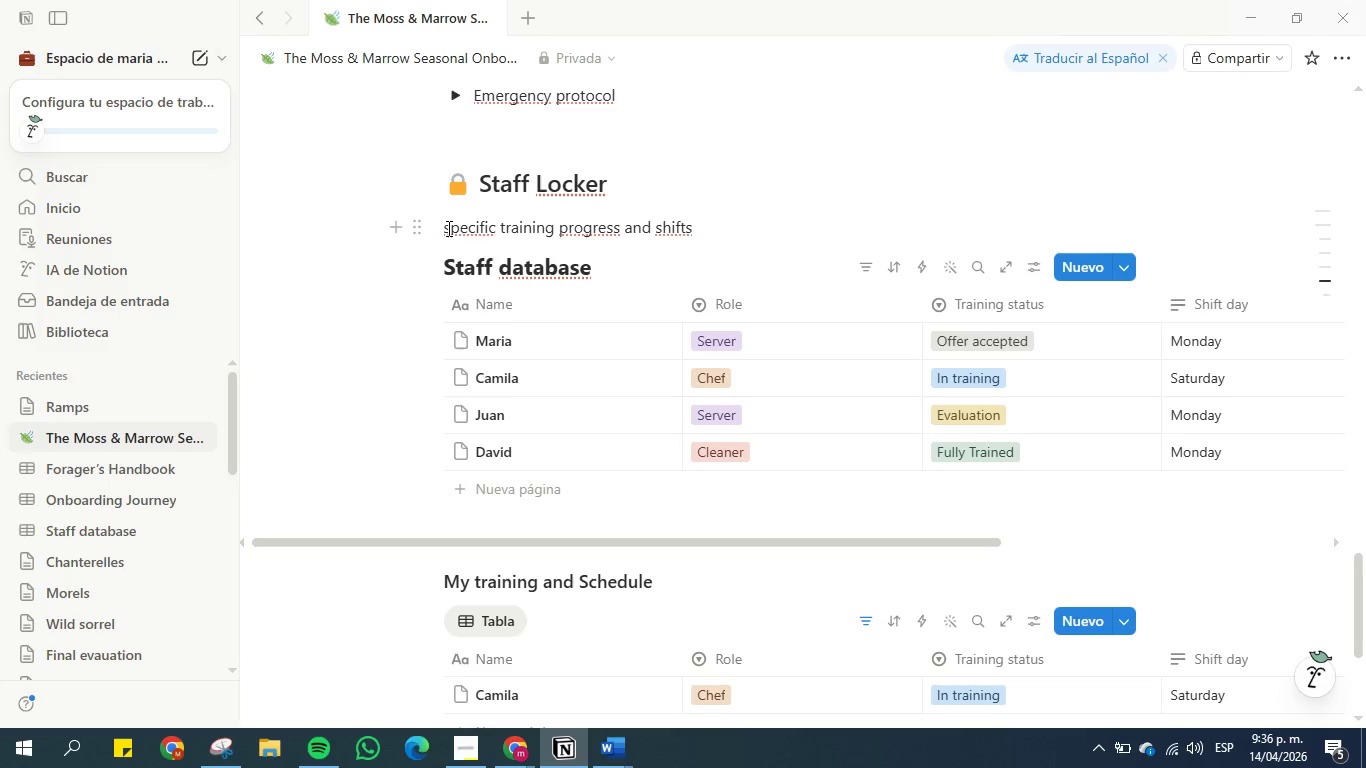 
type(Ypu can check here you )
key(Backspace)
type(r )
 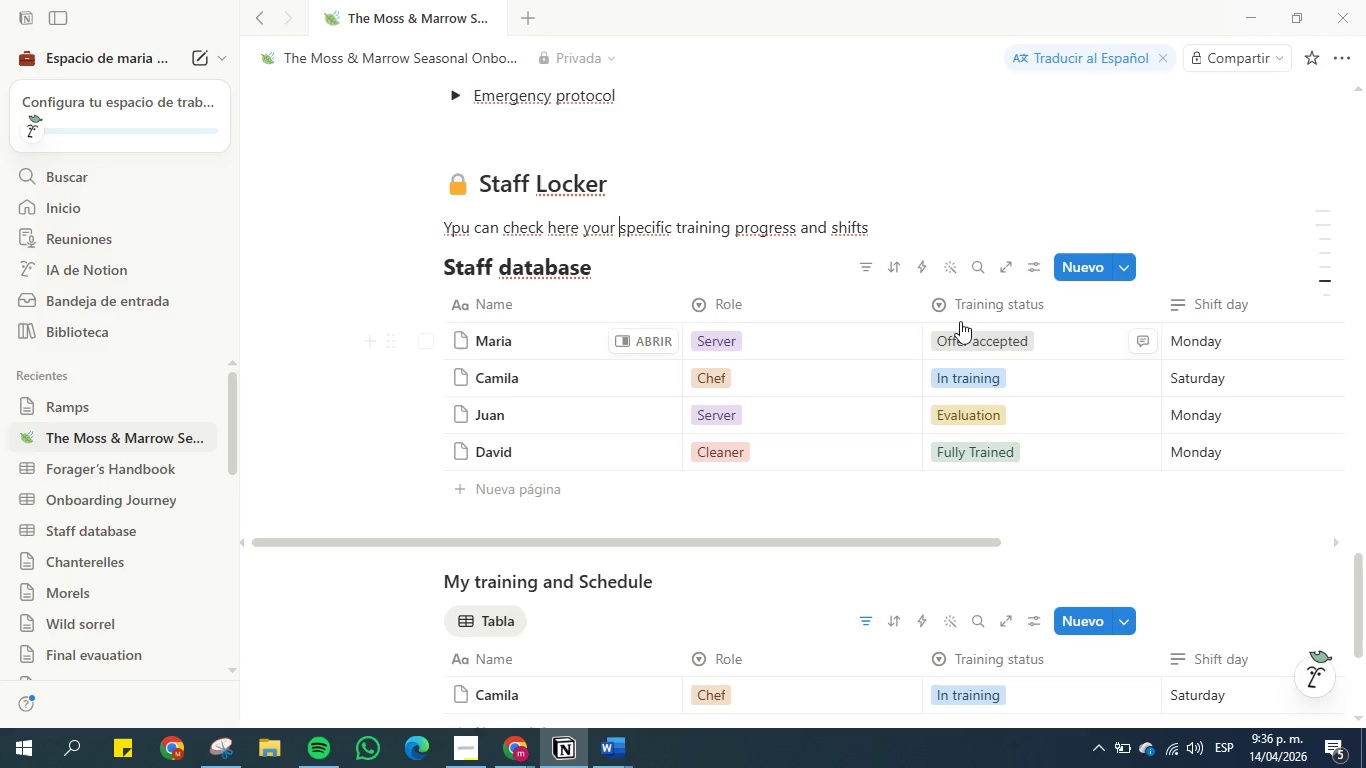 
left_click([878, 225])
 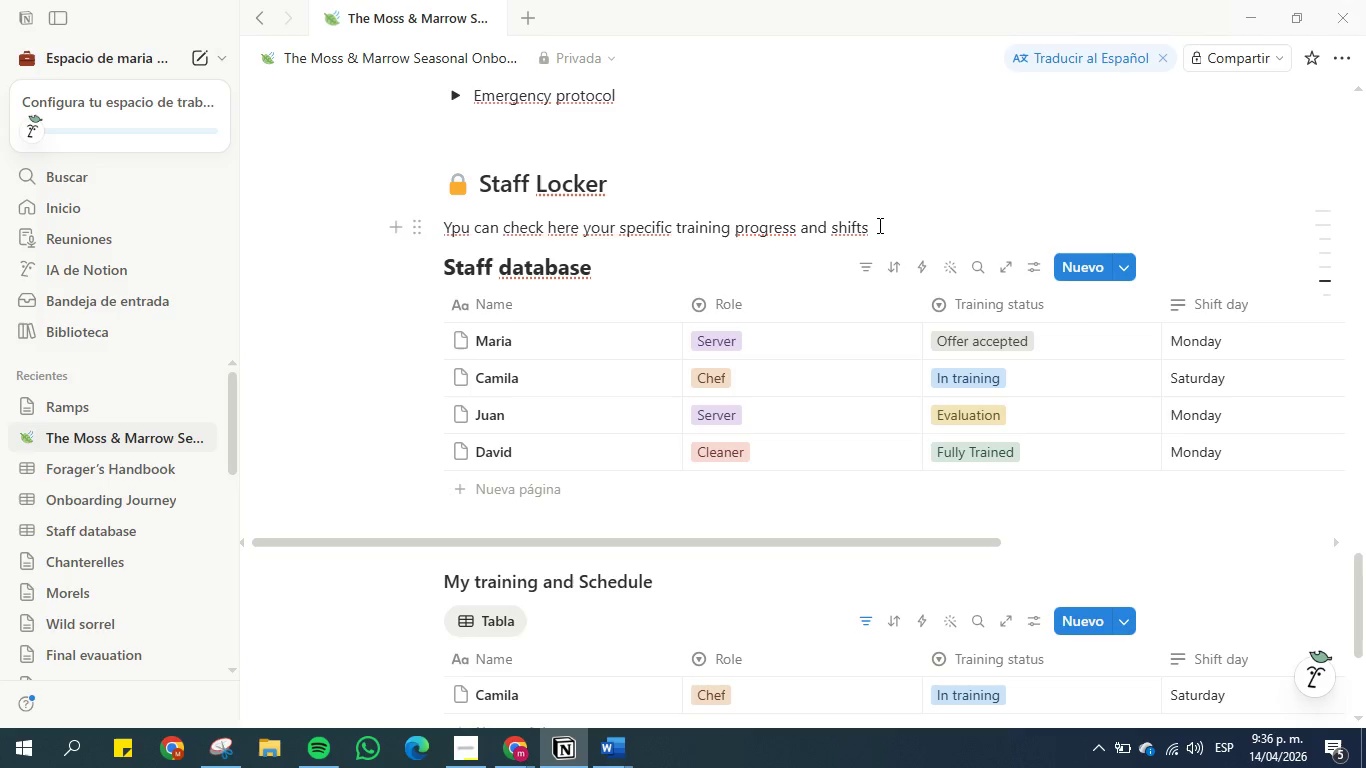 
key(Backspace)
 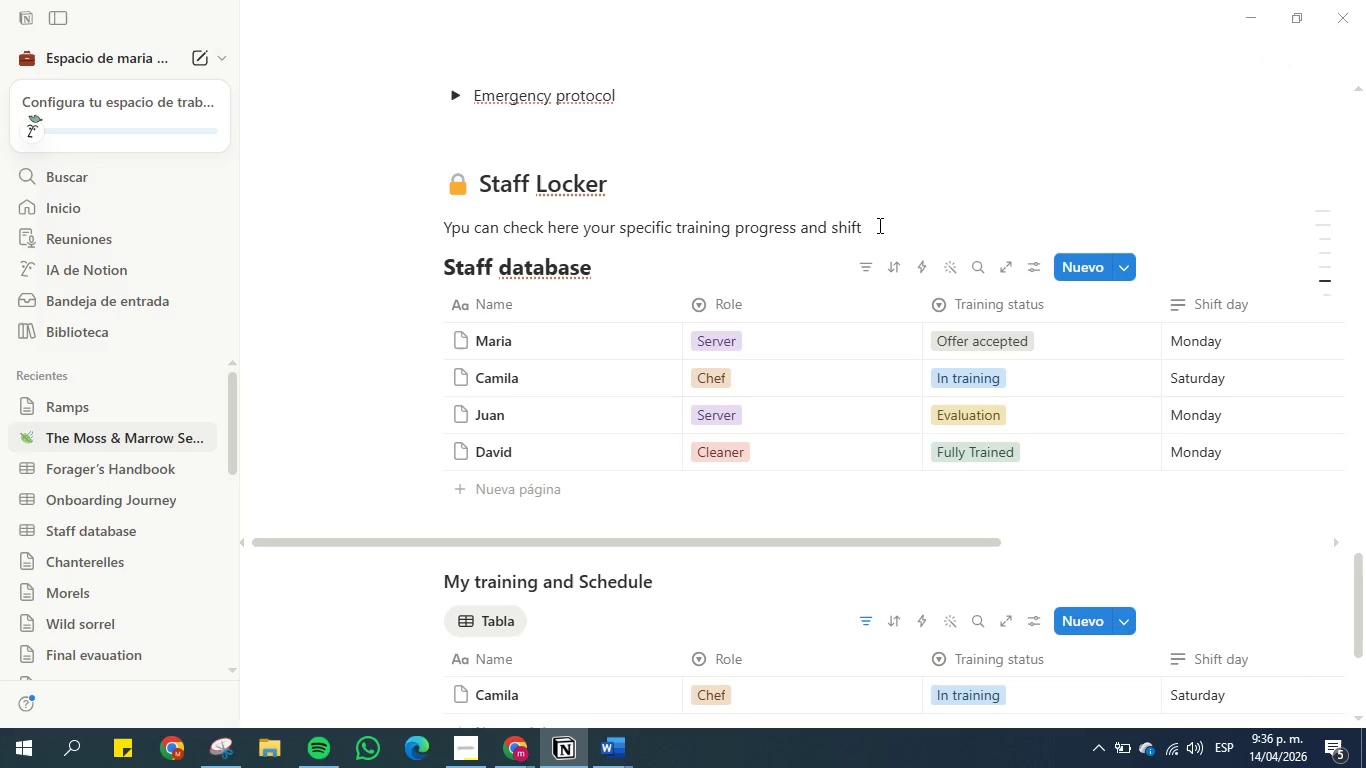 
key(Period)
 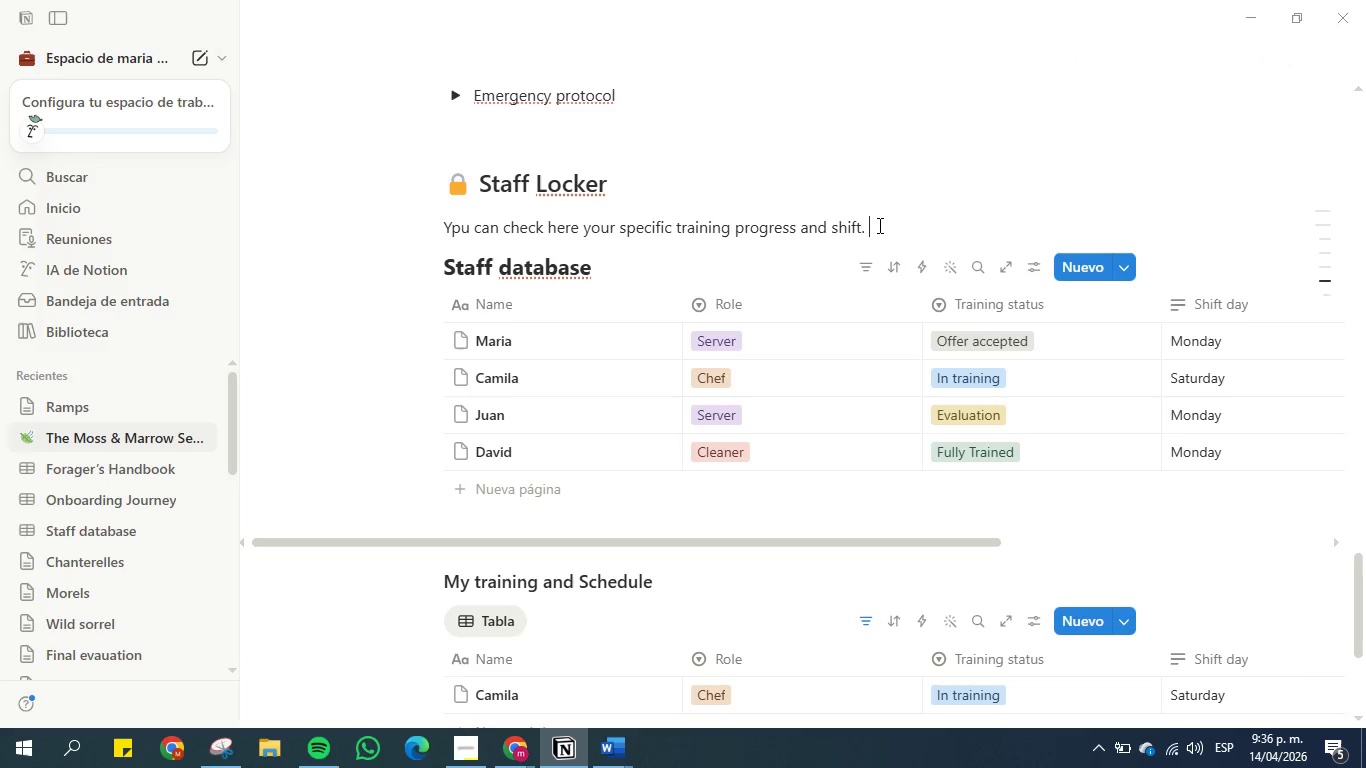 
key(Space)
 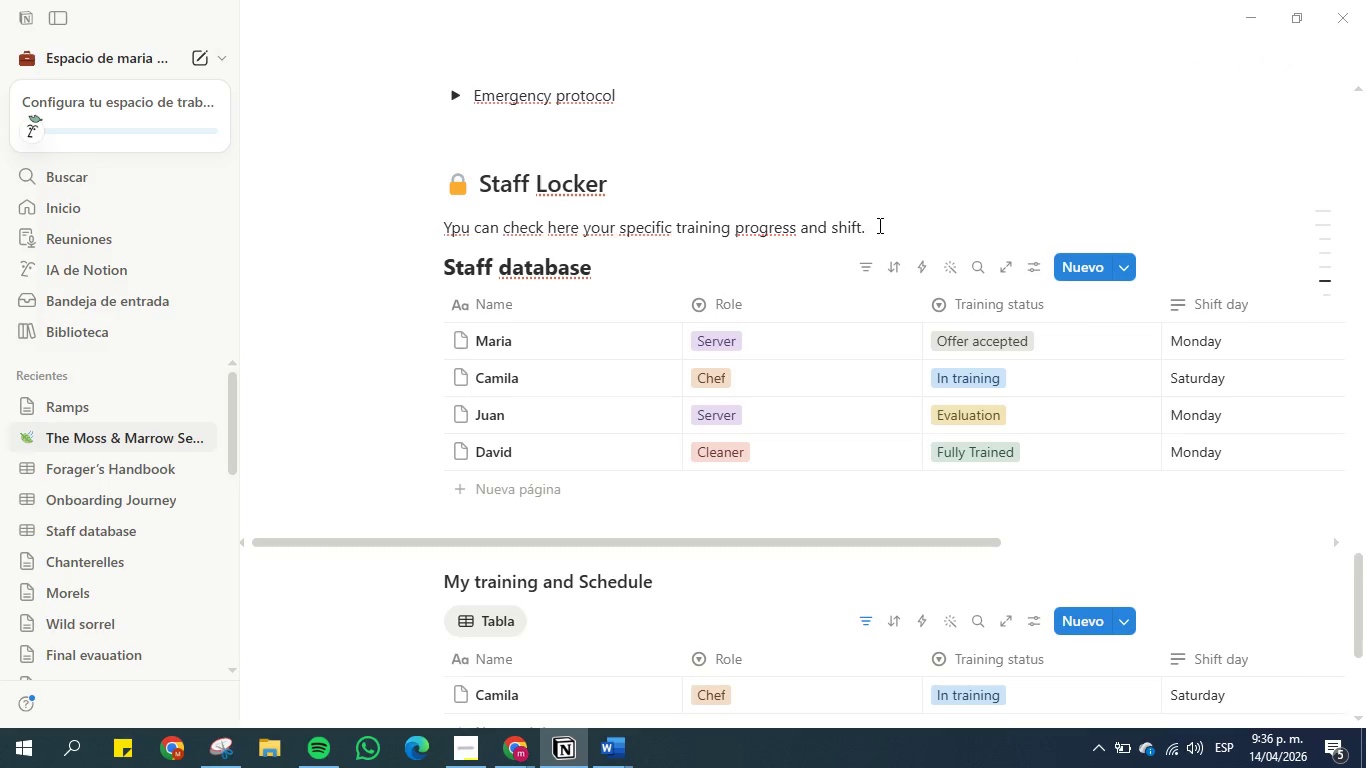 
key(Enter)
 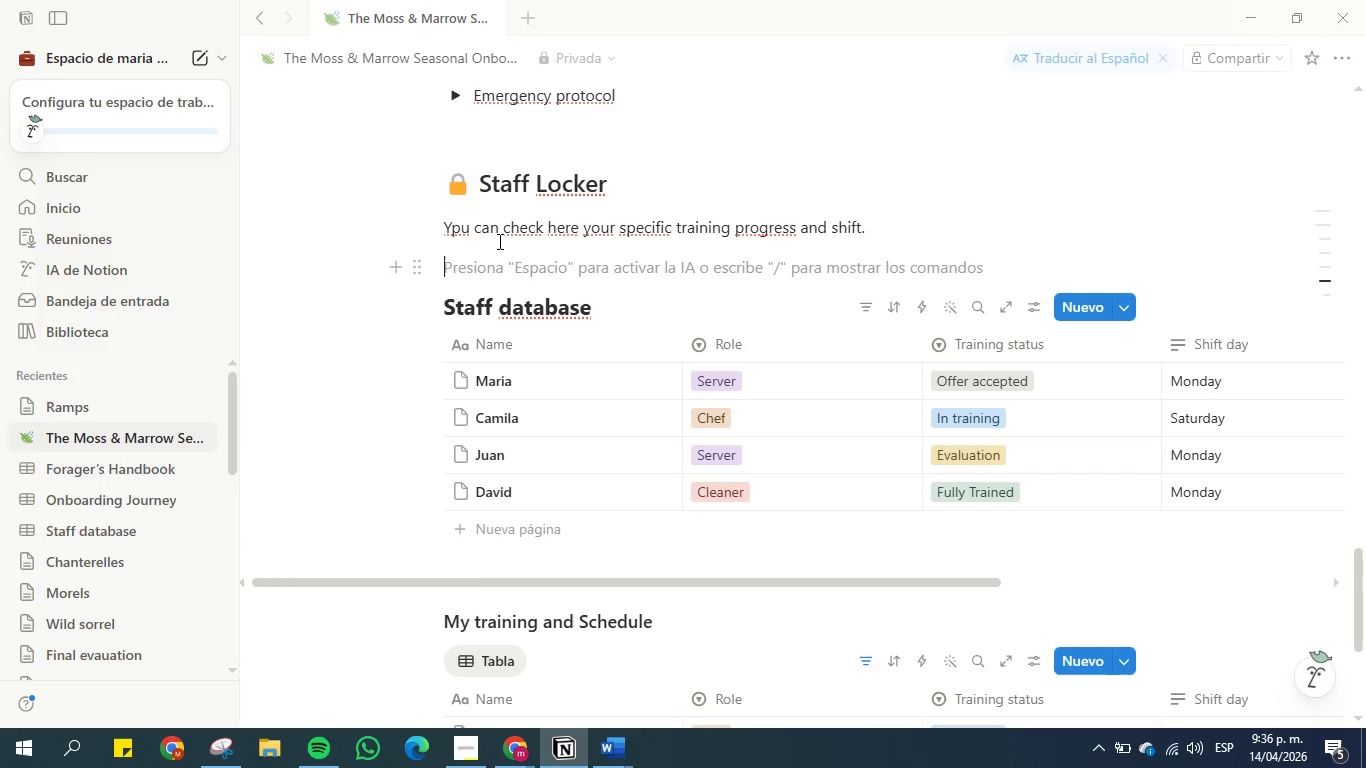 
left_click([462, 232])
 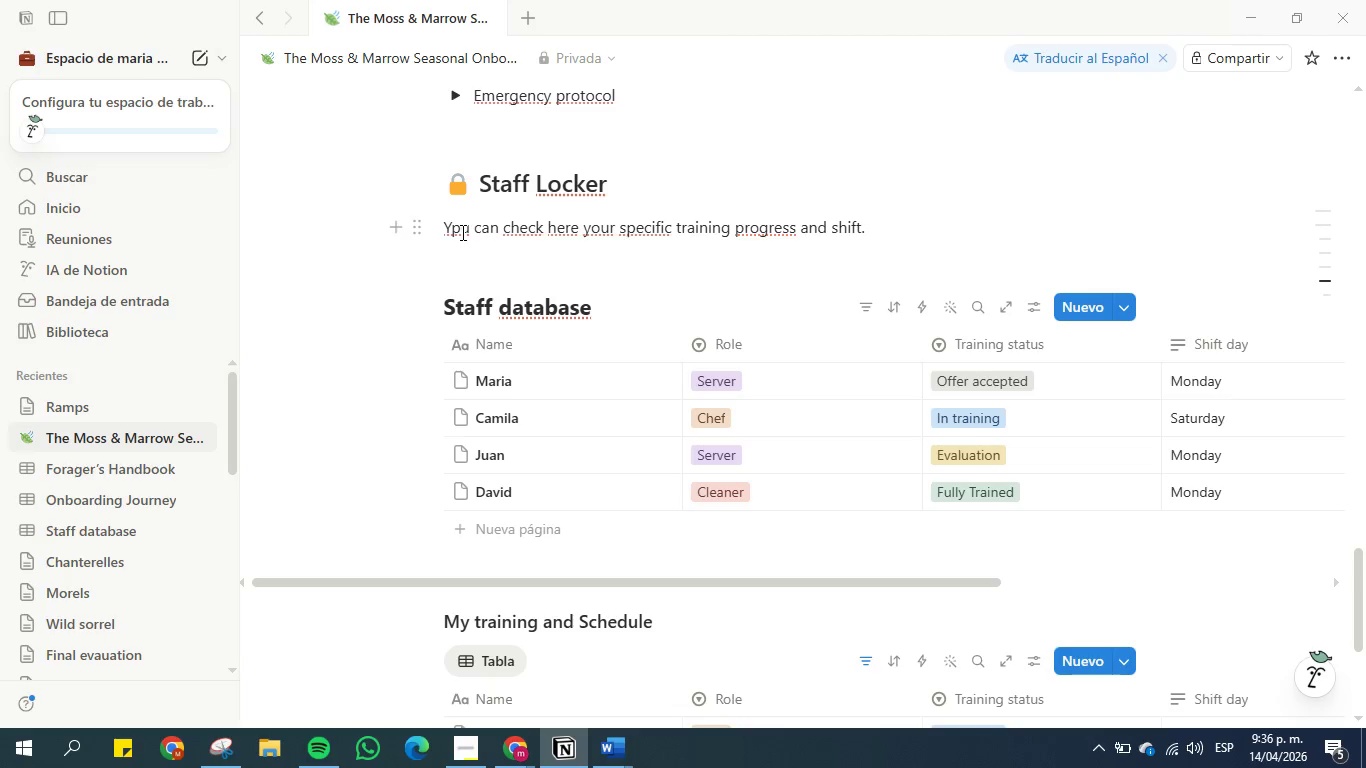 
key(Backspace)
 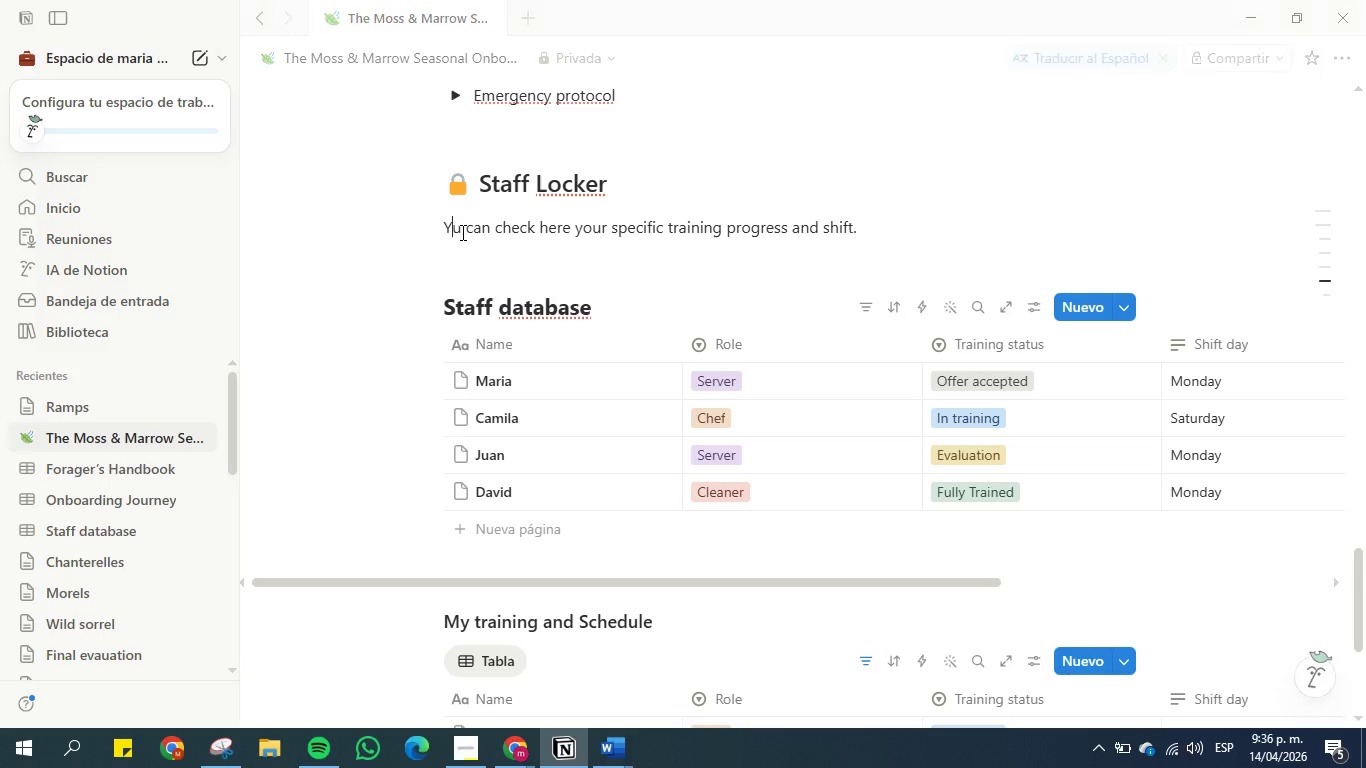 
key(O)
 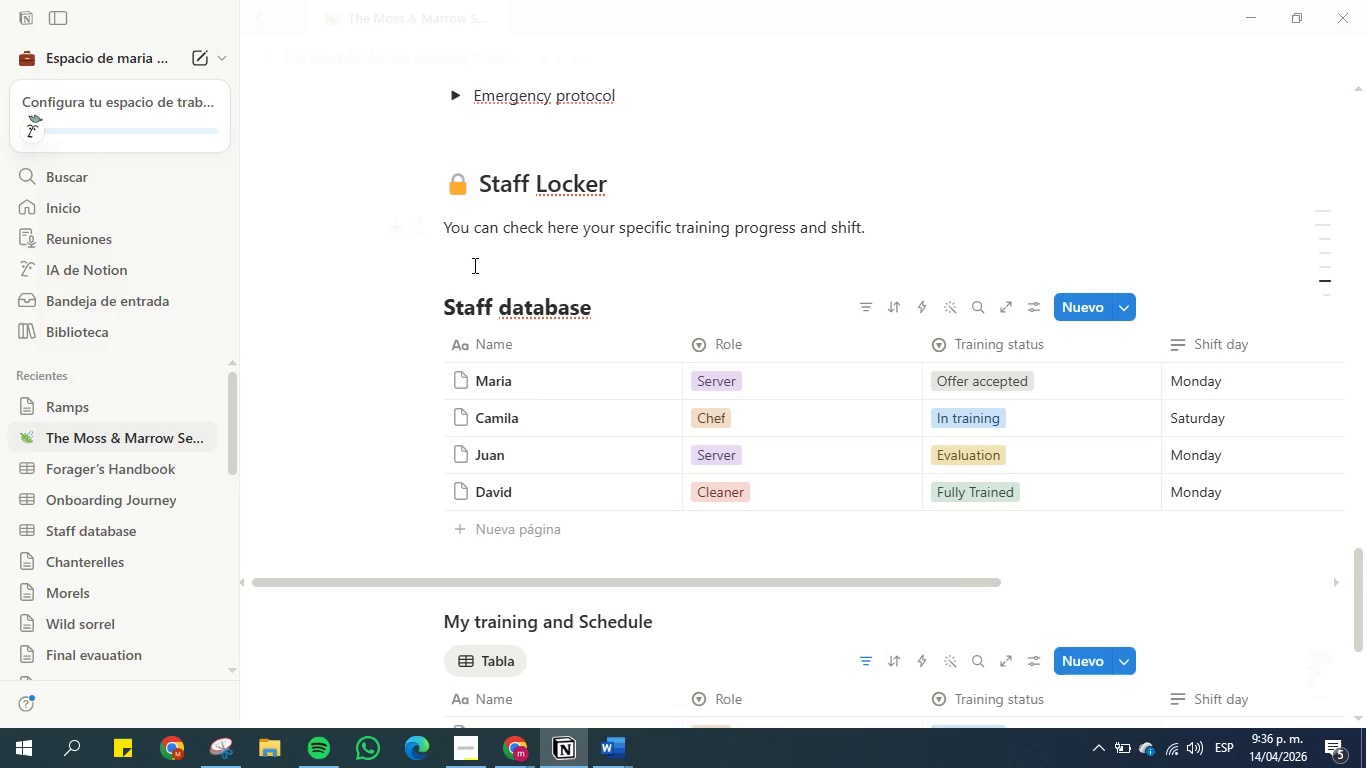 
left_click([474, 268])
 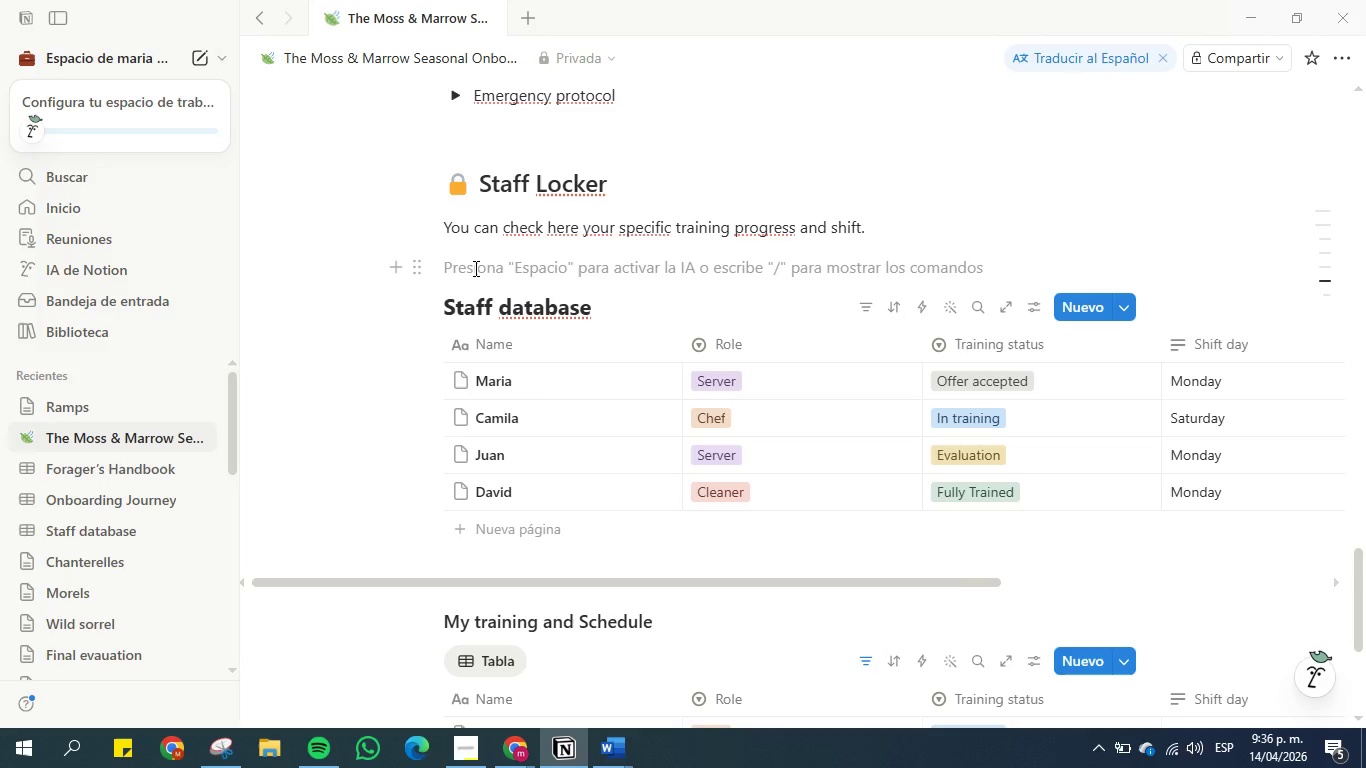 
key(Backspace)
 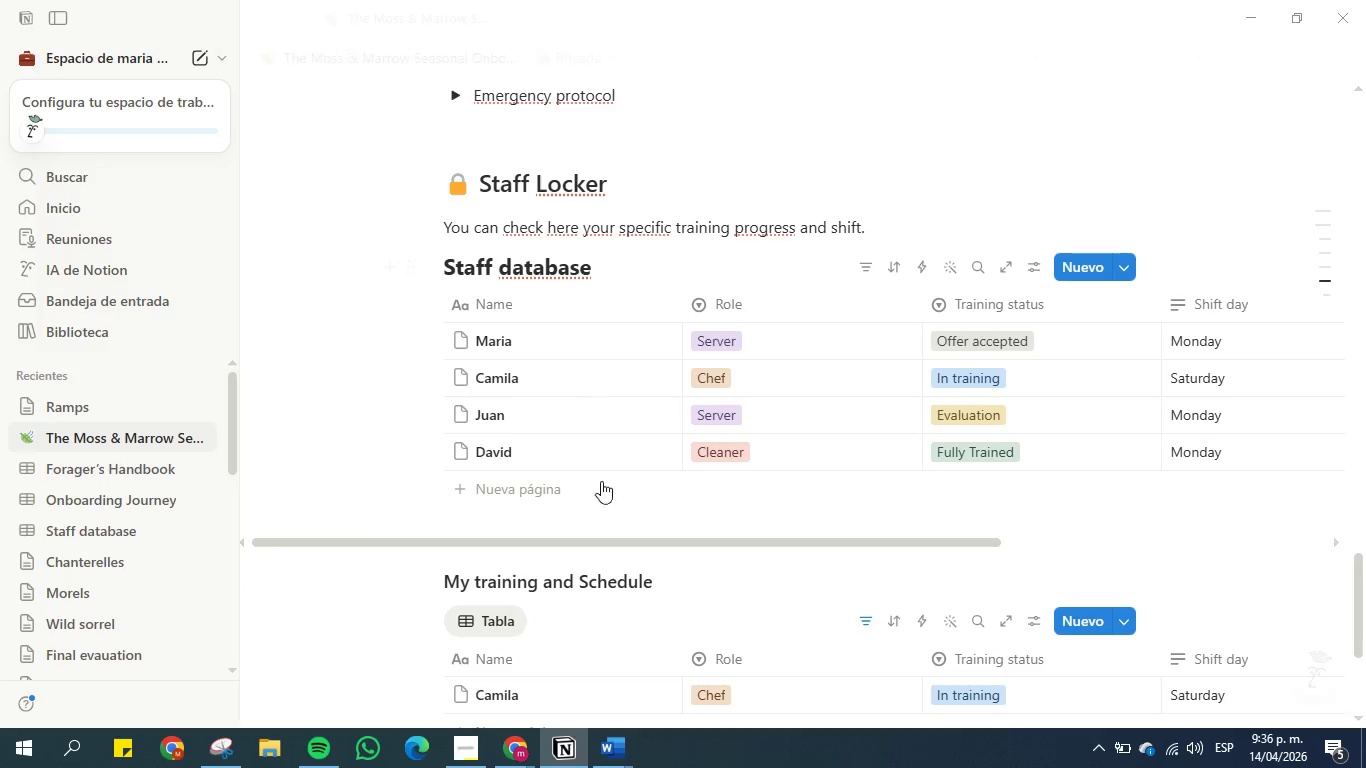 
scroll: coordinate [498, 495], scroll_direction: down, amount: 2.0
 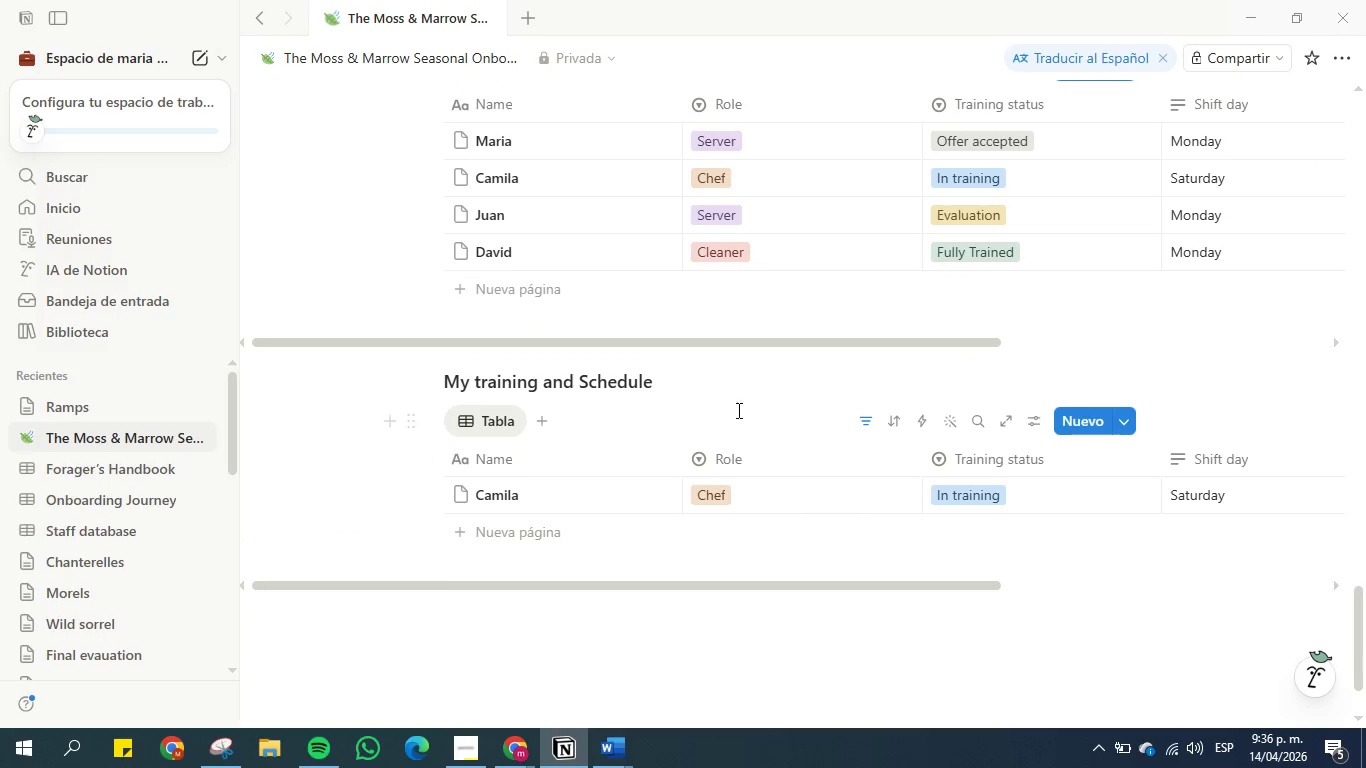 
left_click([705, 380])
 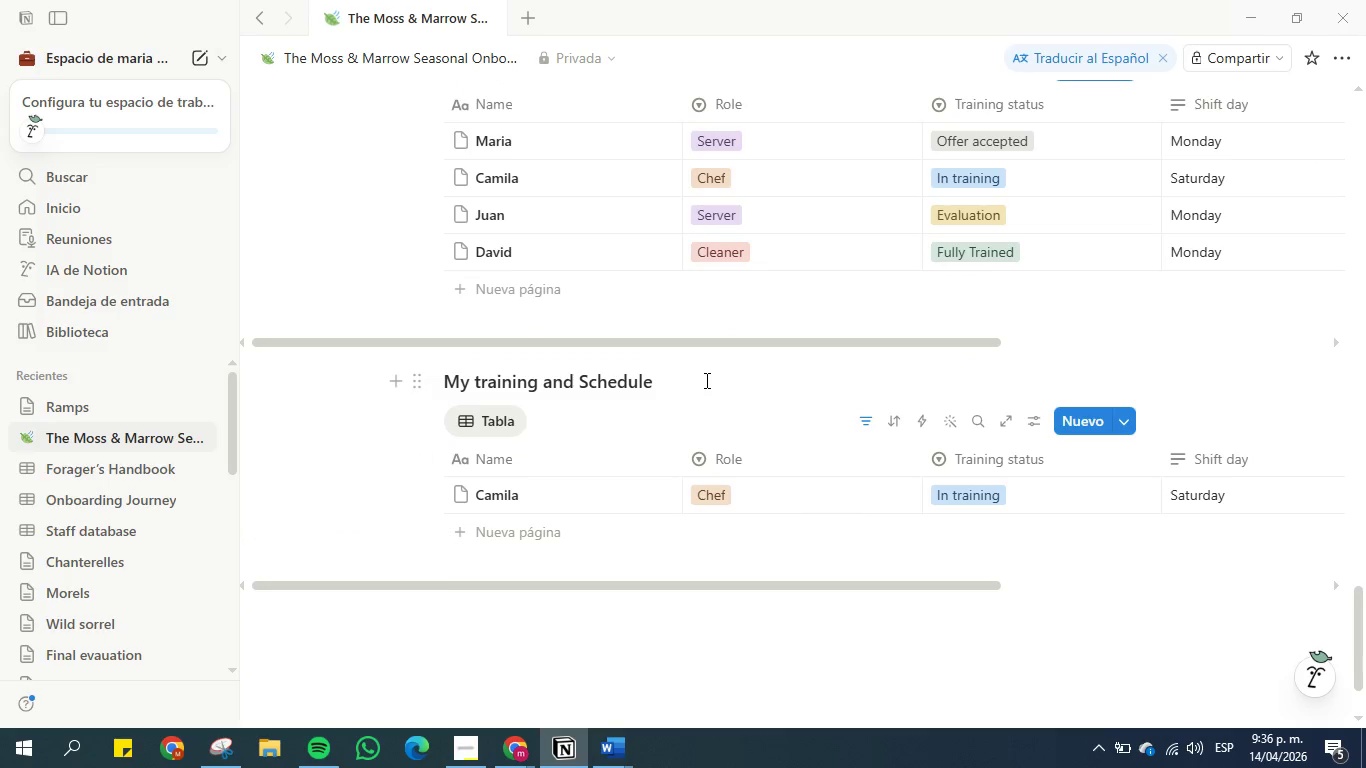 
key(Enter)
 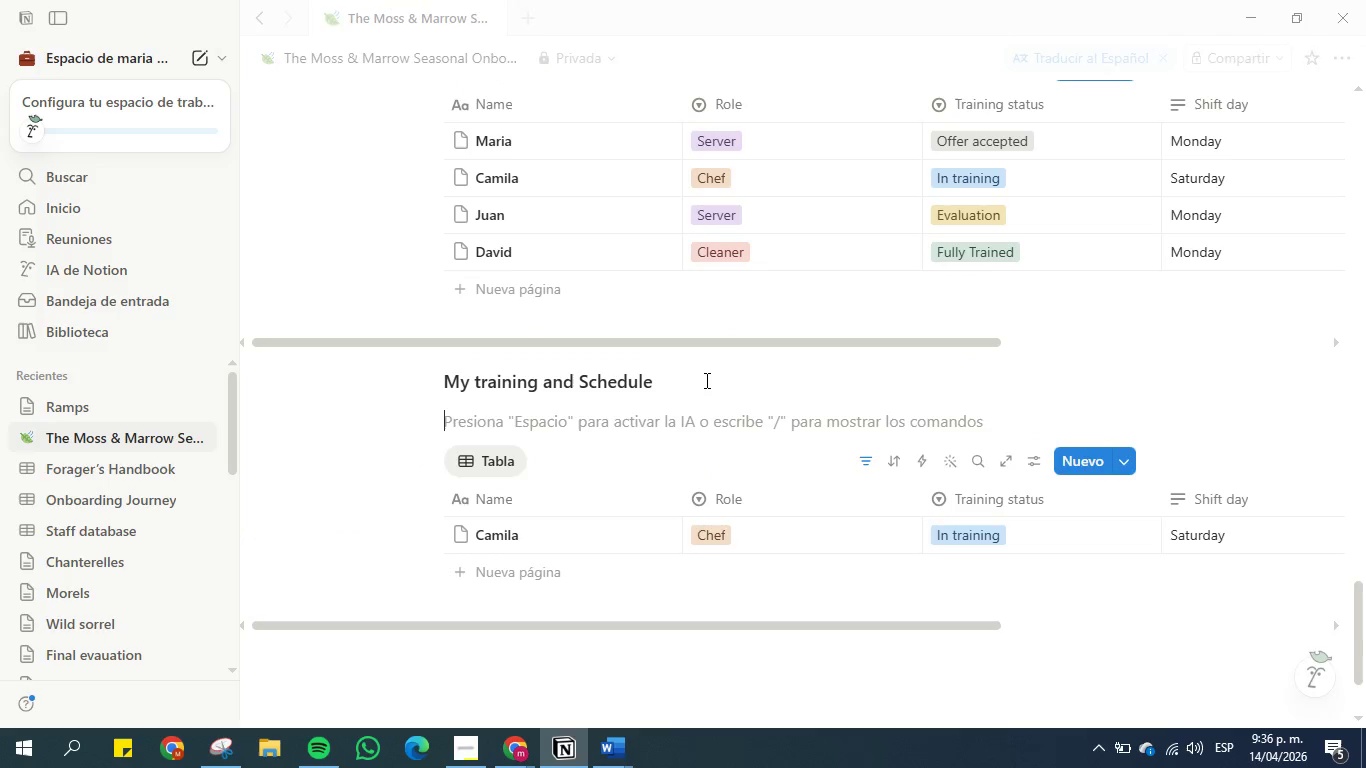 
key(Enter)
 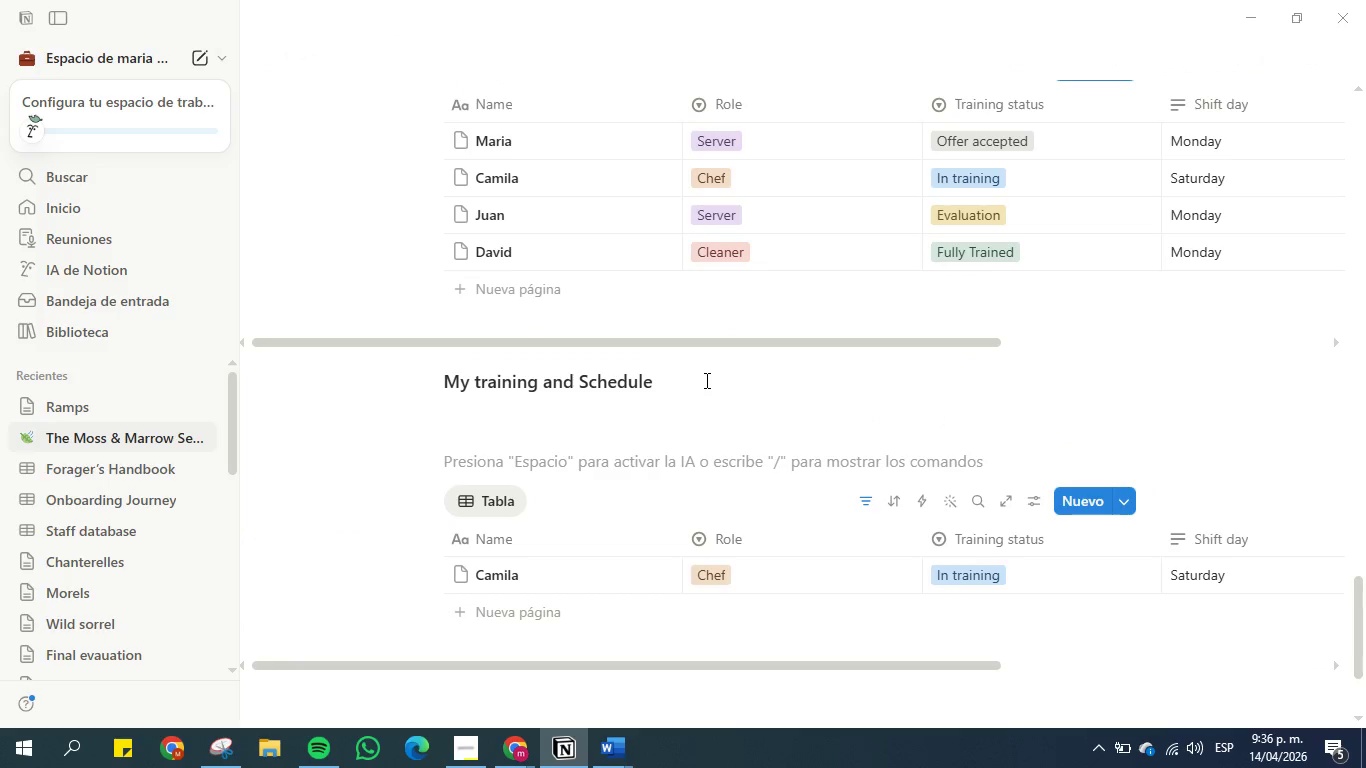 
key(Shift+ShiftRight)
 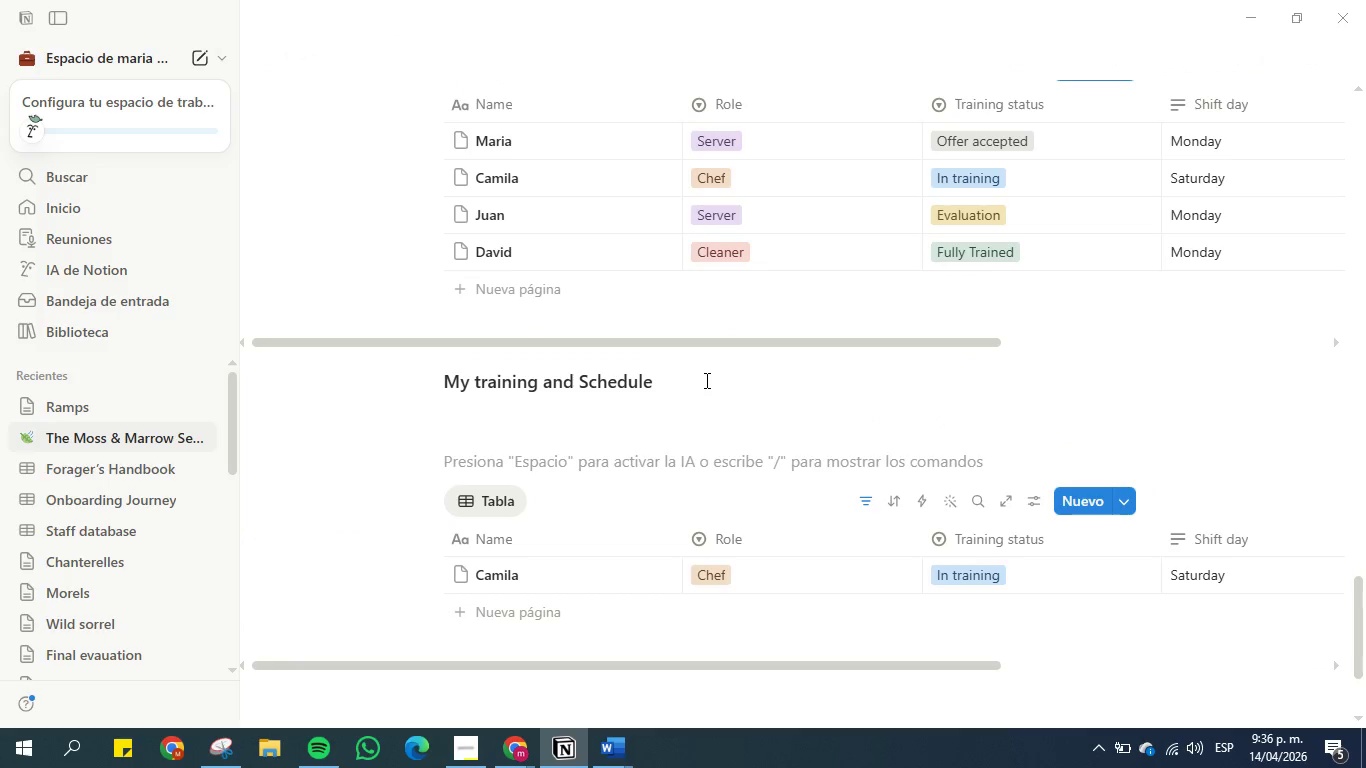 
key(ArrowUp)
 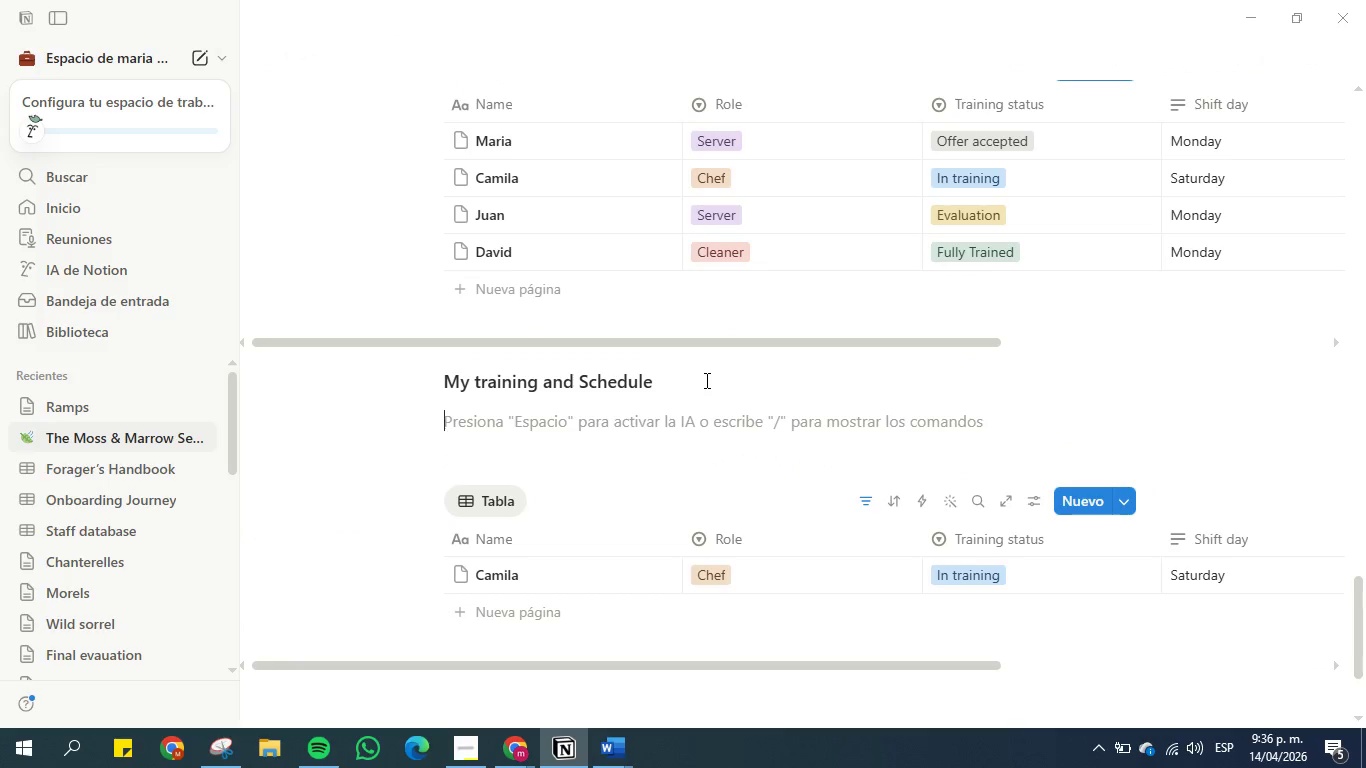 
type(Make ure)
key(Backspace)
key(Backspace)
key(Backspace)
type(sure in this section you s)
key(Backspace)
key(Backspace)
key(Backspace)
key(Backspace)
key(Backspace)
type(to select your name)
 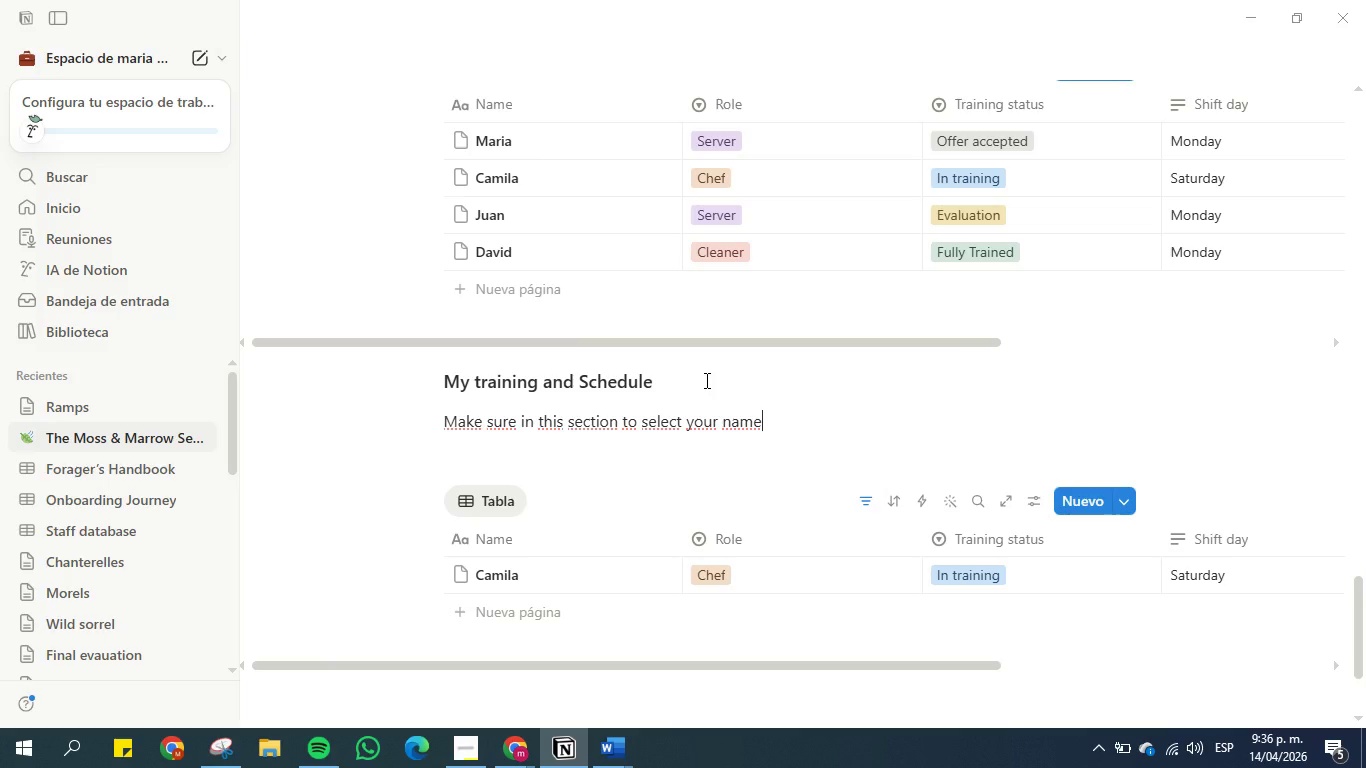 
wait(7.31)
 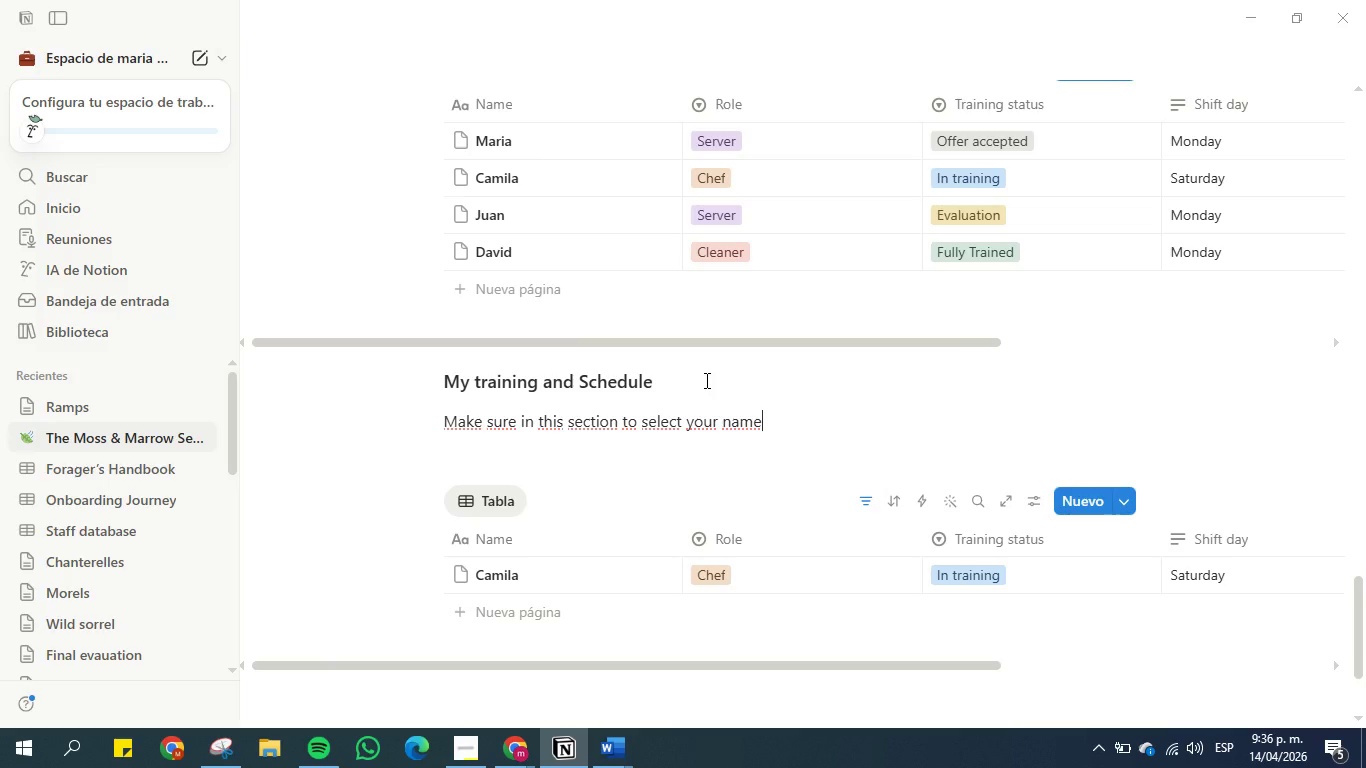 
left_click_drag(start_coordinate=[794, 421], to_coordinate=[488, 416])
 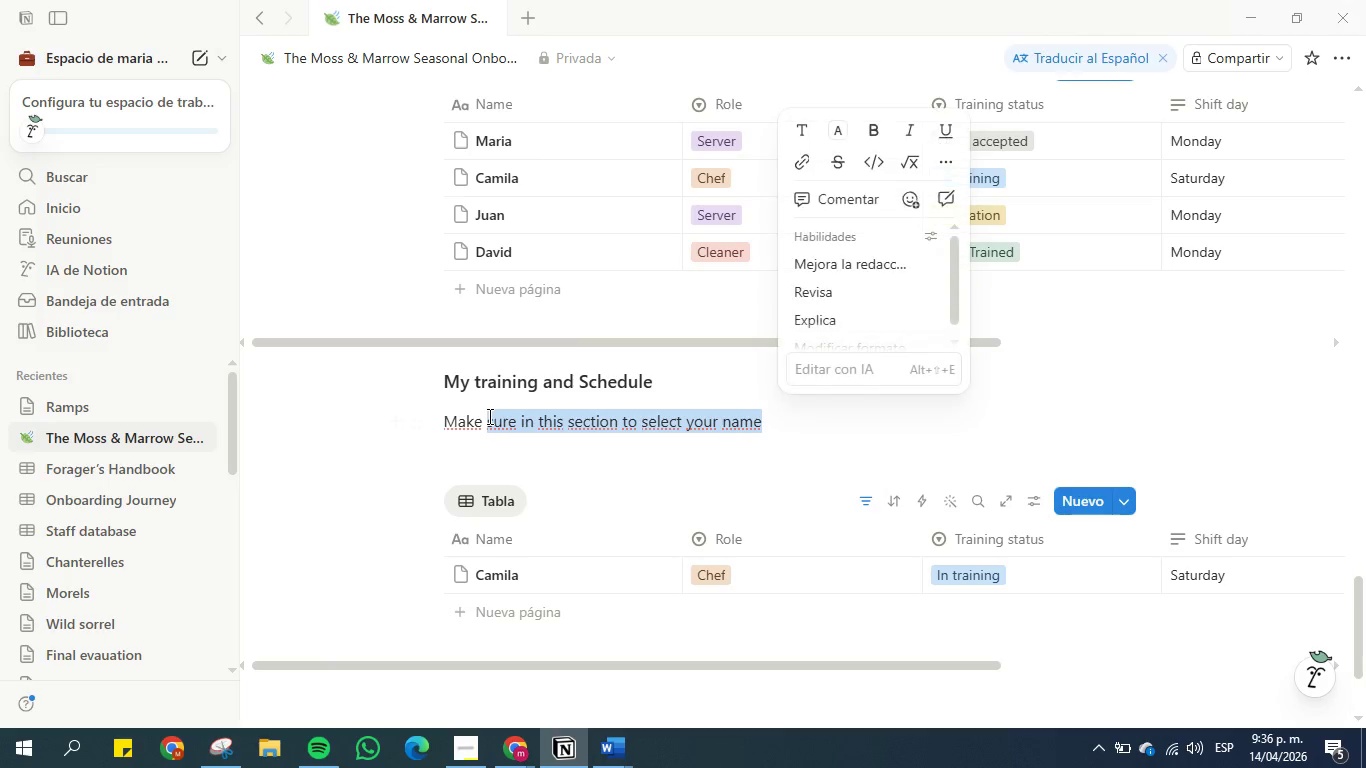 
type(to see you name in the clumn Name)
 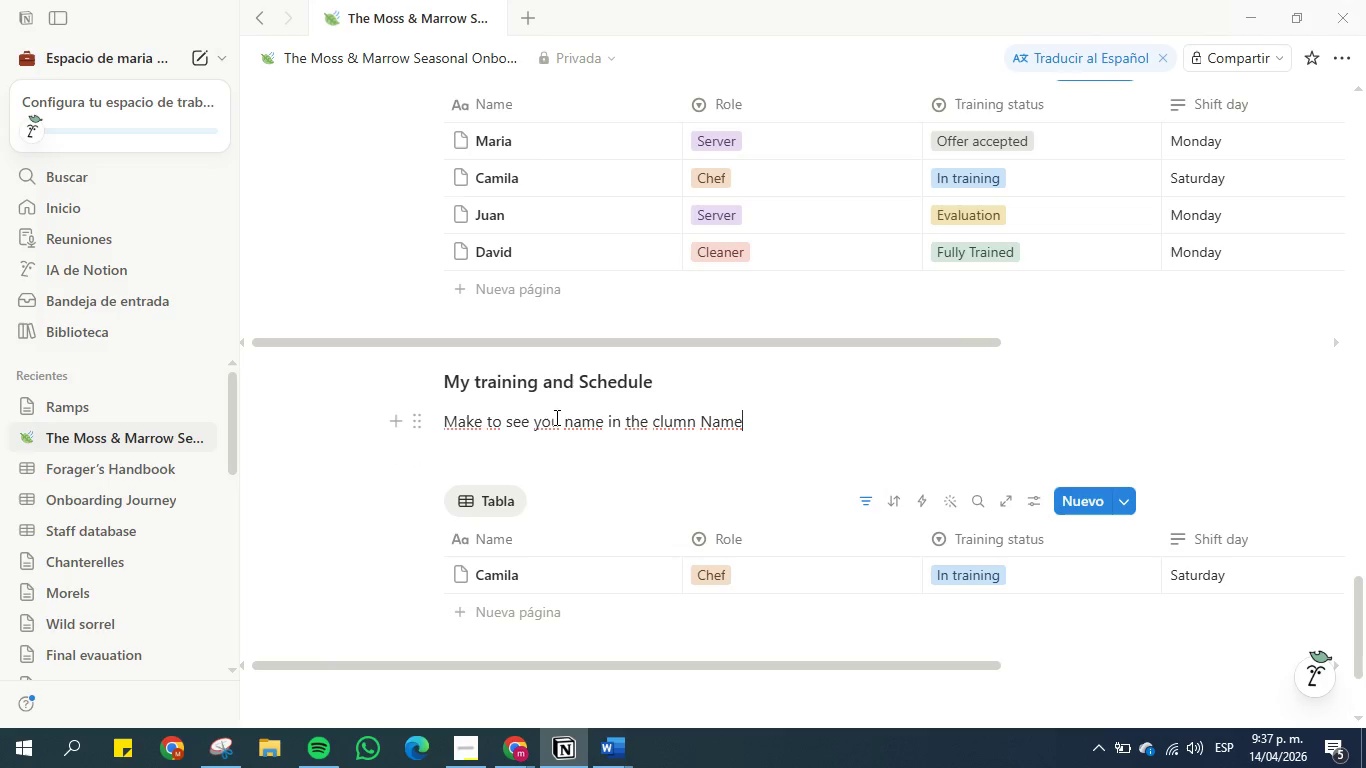 
left_click_drag(start_coordinate=[604, 424], to_coordinate=[535, 430])
 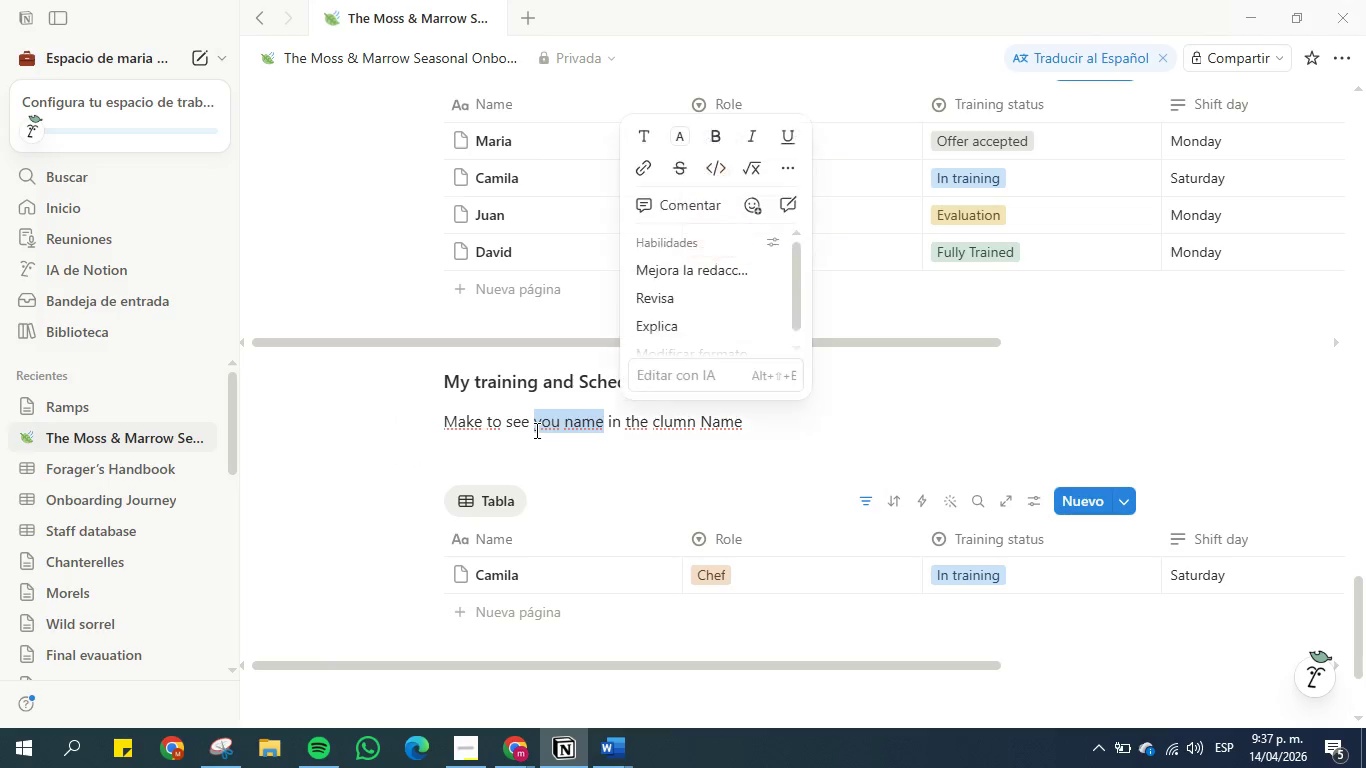 
type(the correct info)
 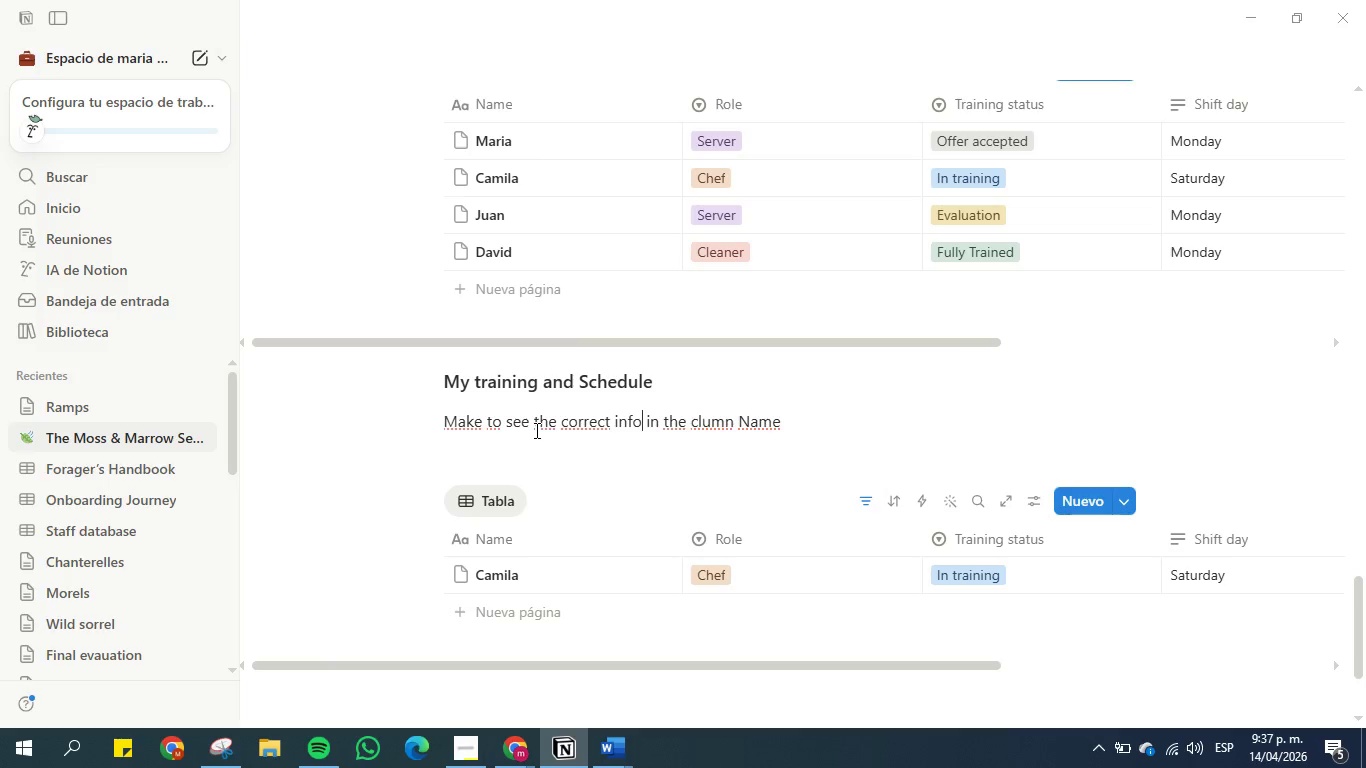 
key(ArrowRight)
 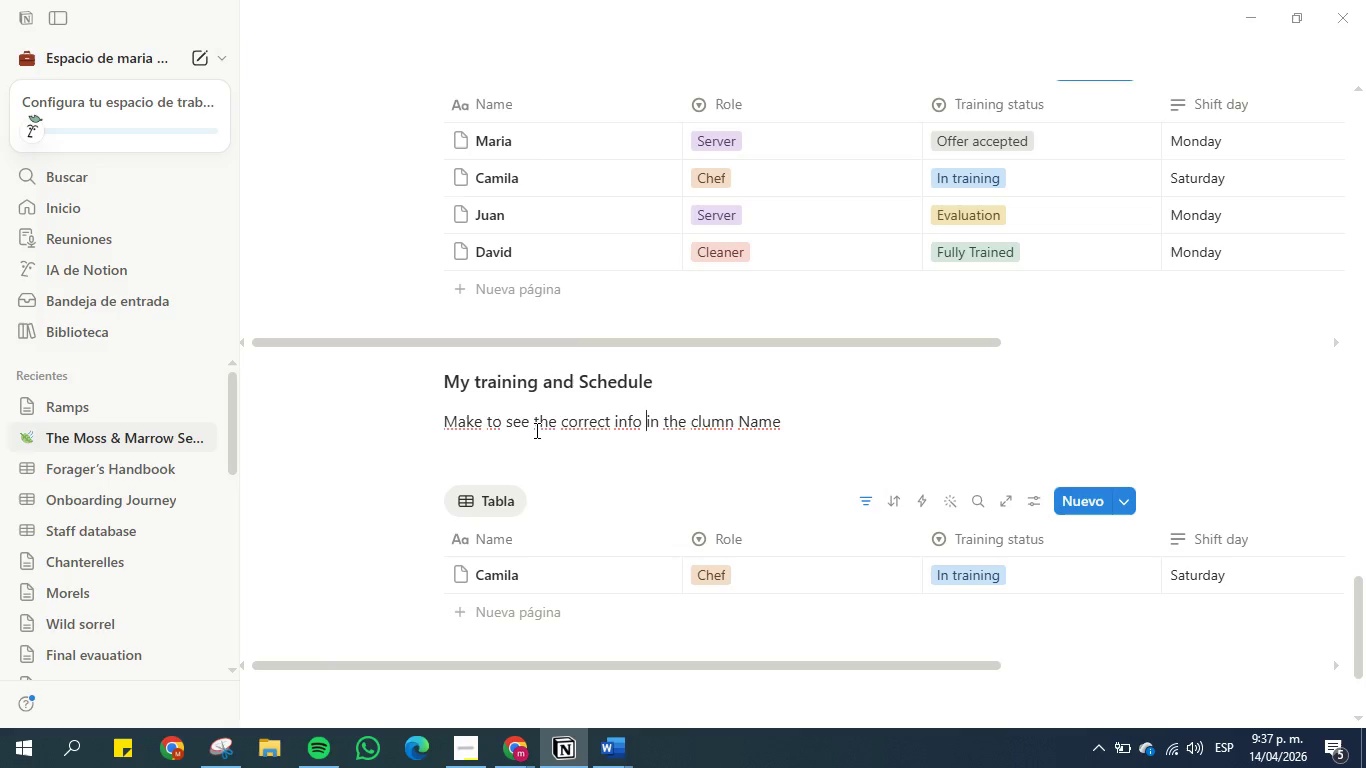 
key(Backspace)
 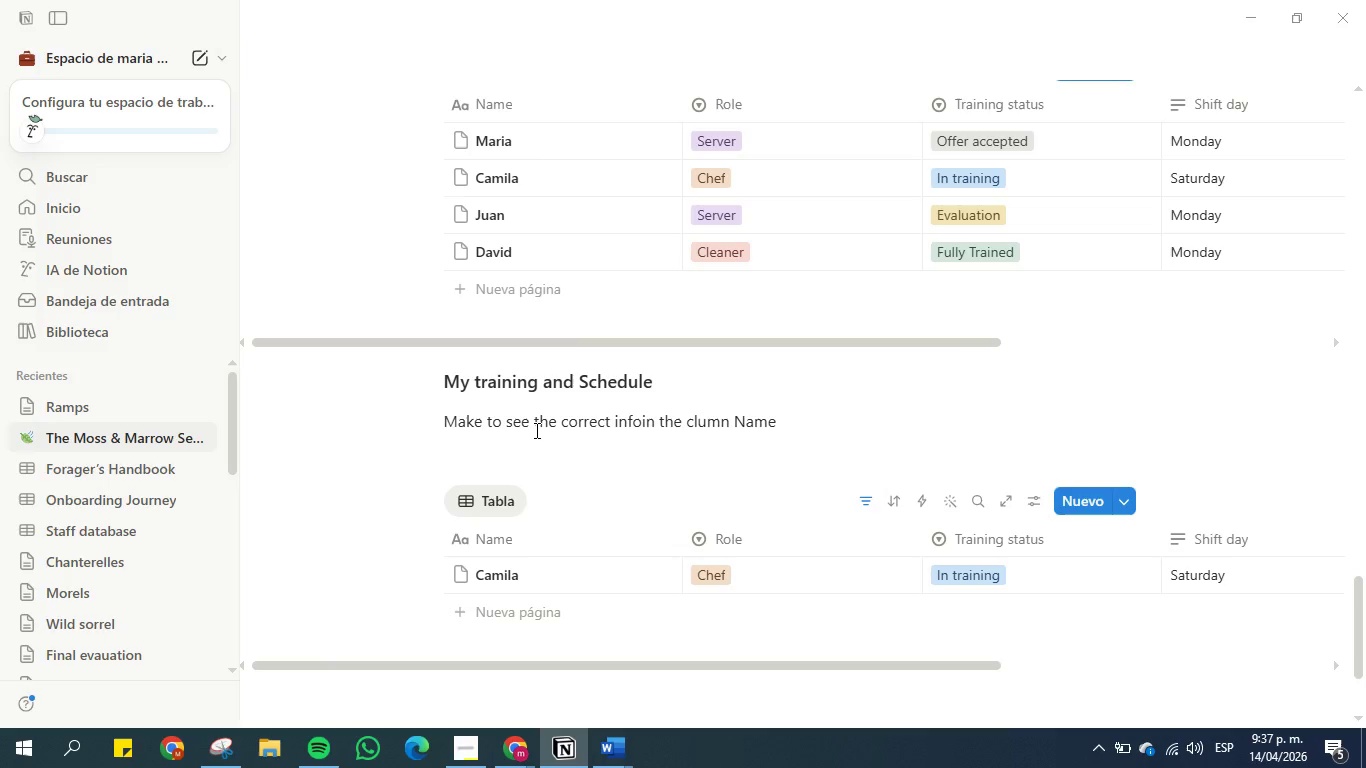 
key(Space)
 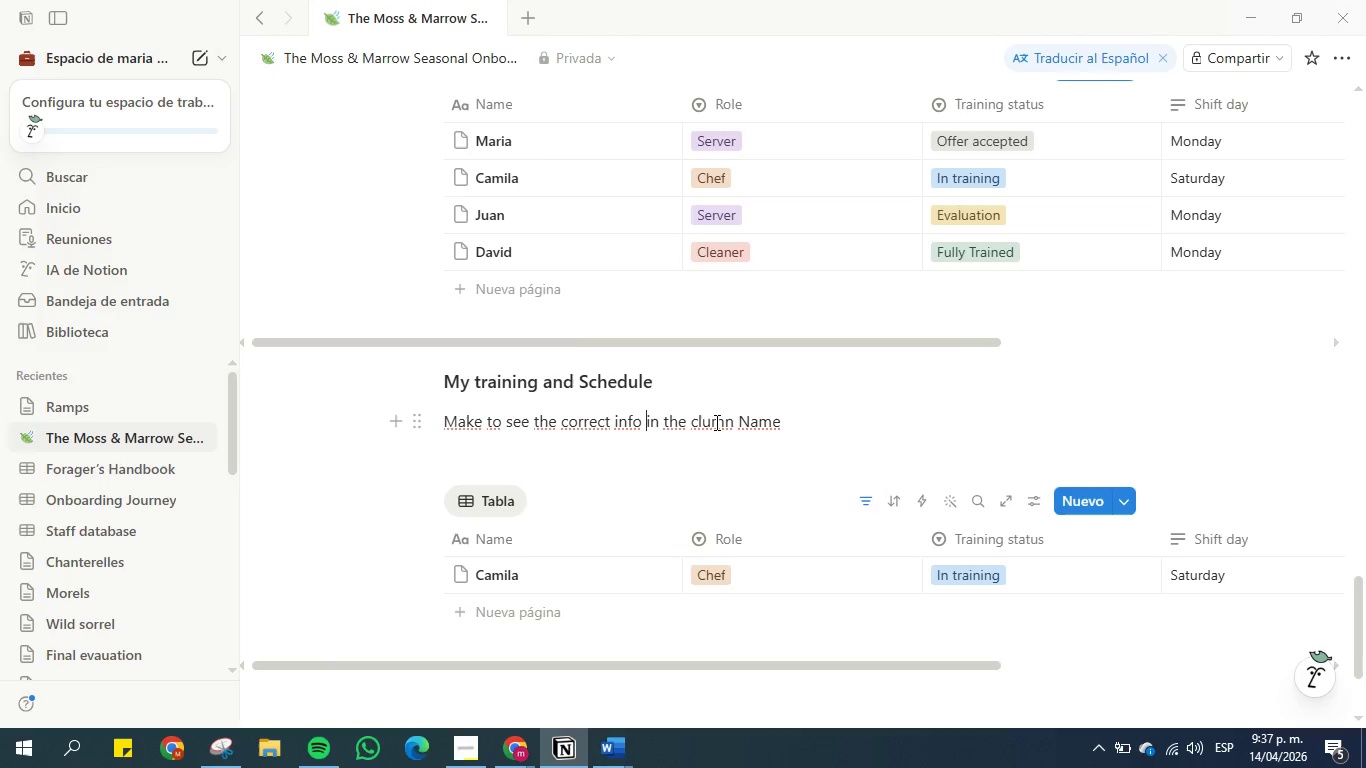 
left_click([700, 422])
 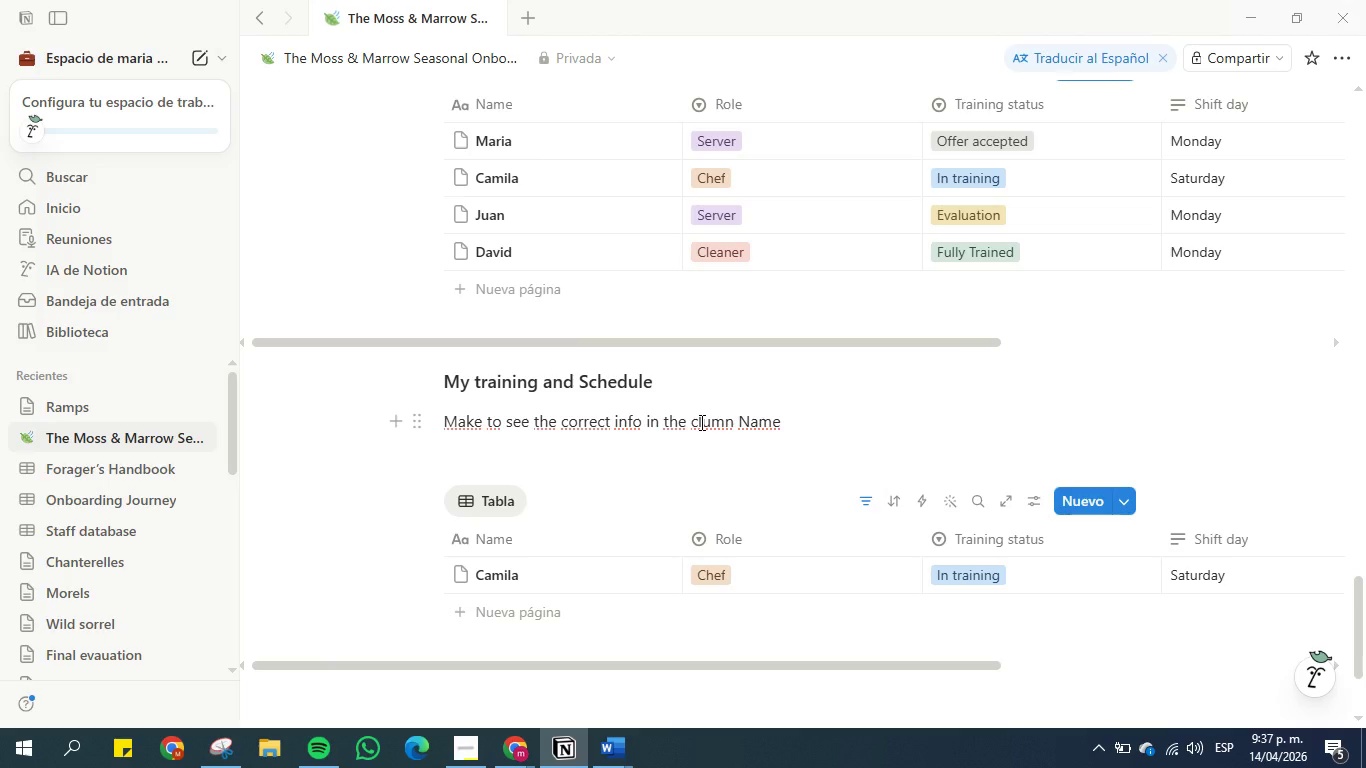 
key(O)
 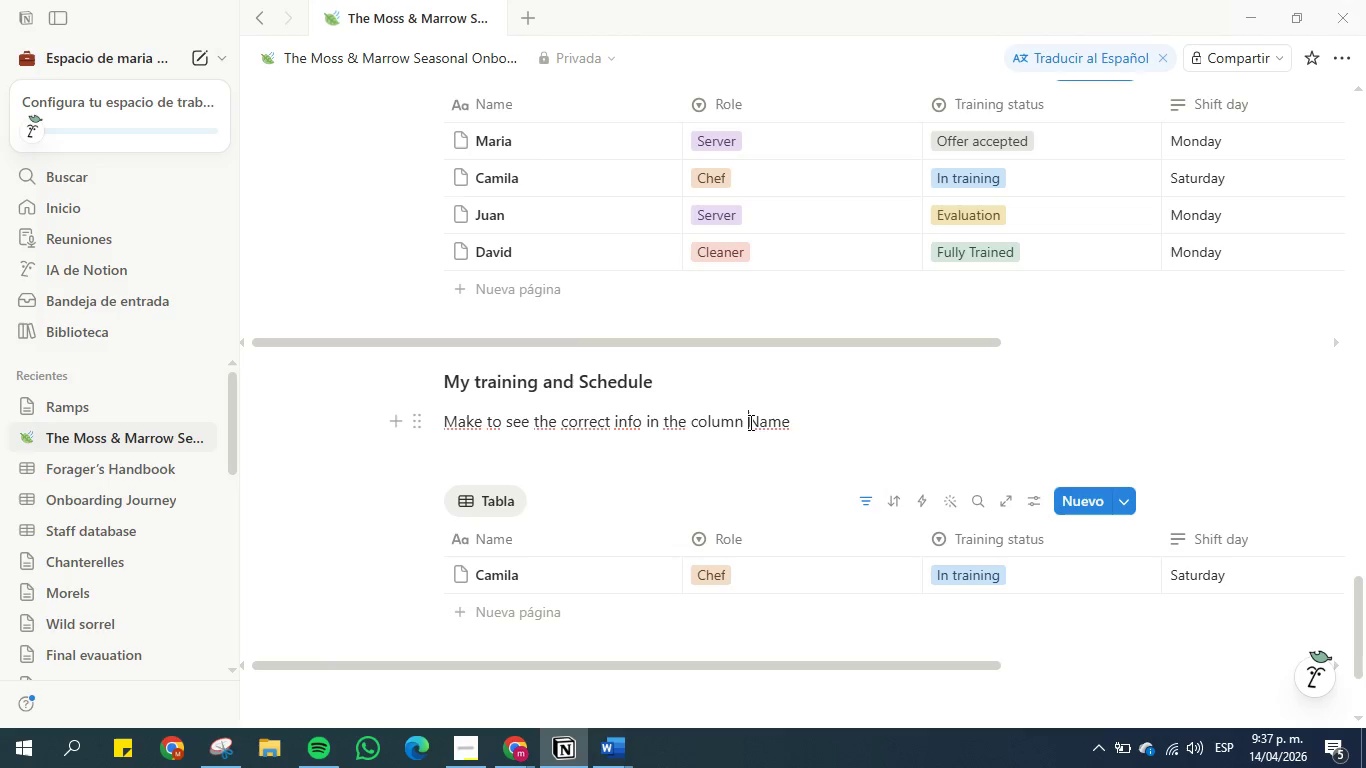 
double_click([791, 422])
 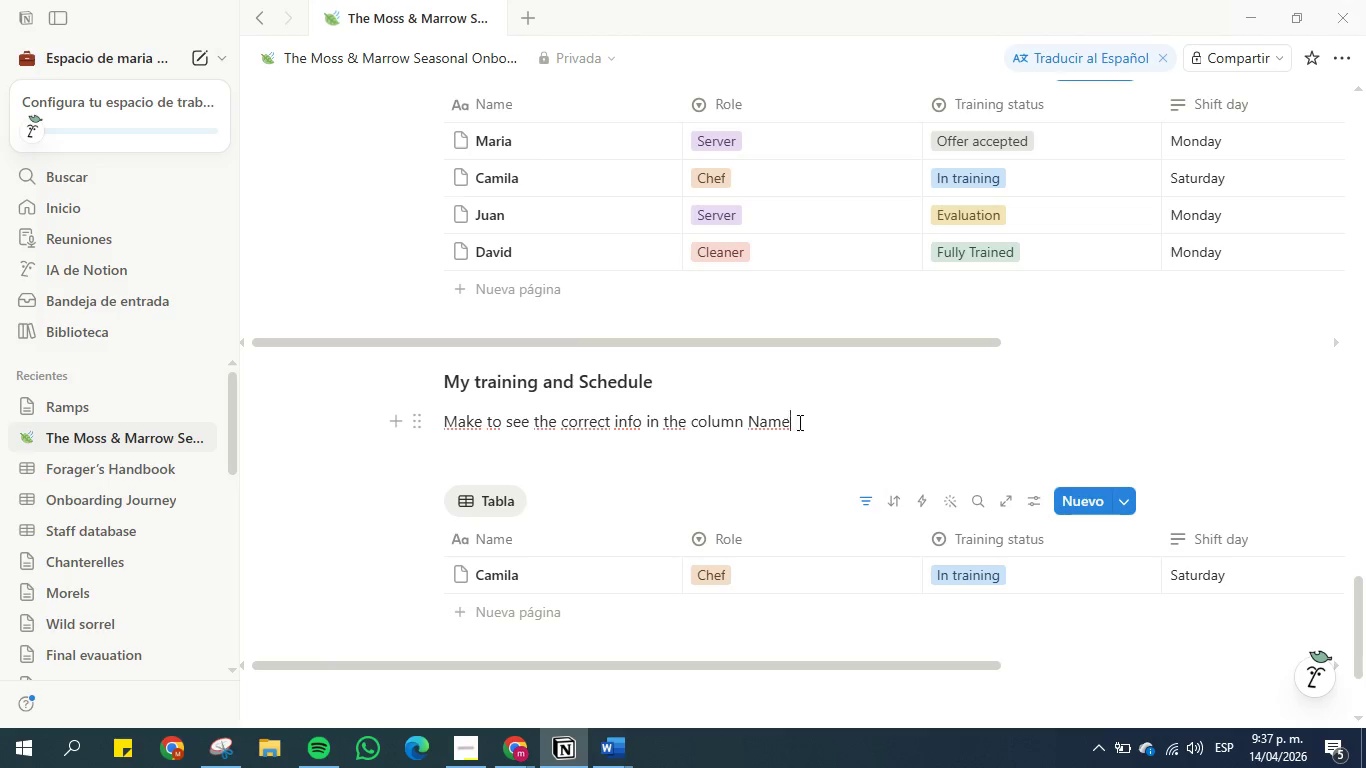 
triple_click([803, 422])
 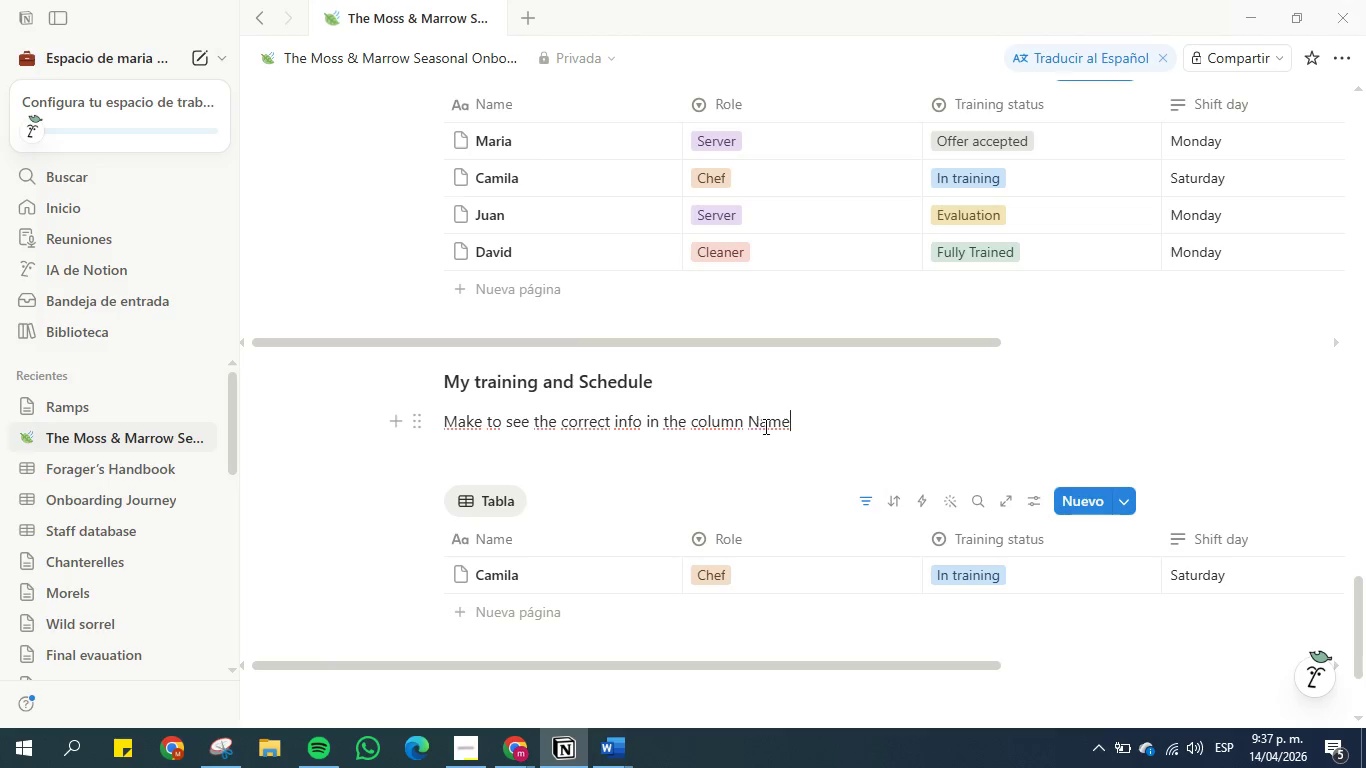 
double_click([795, 422])
 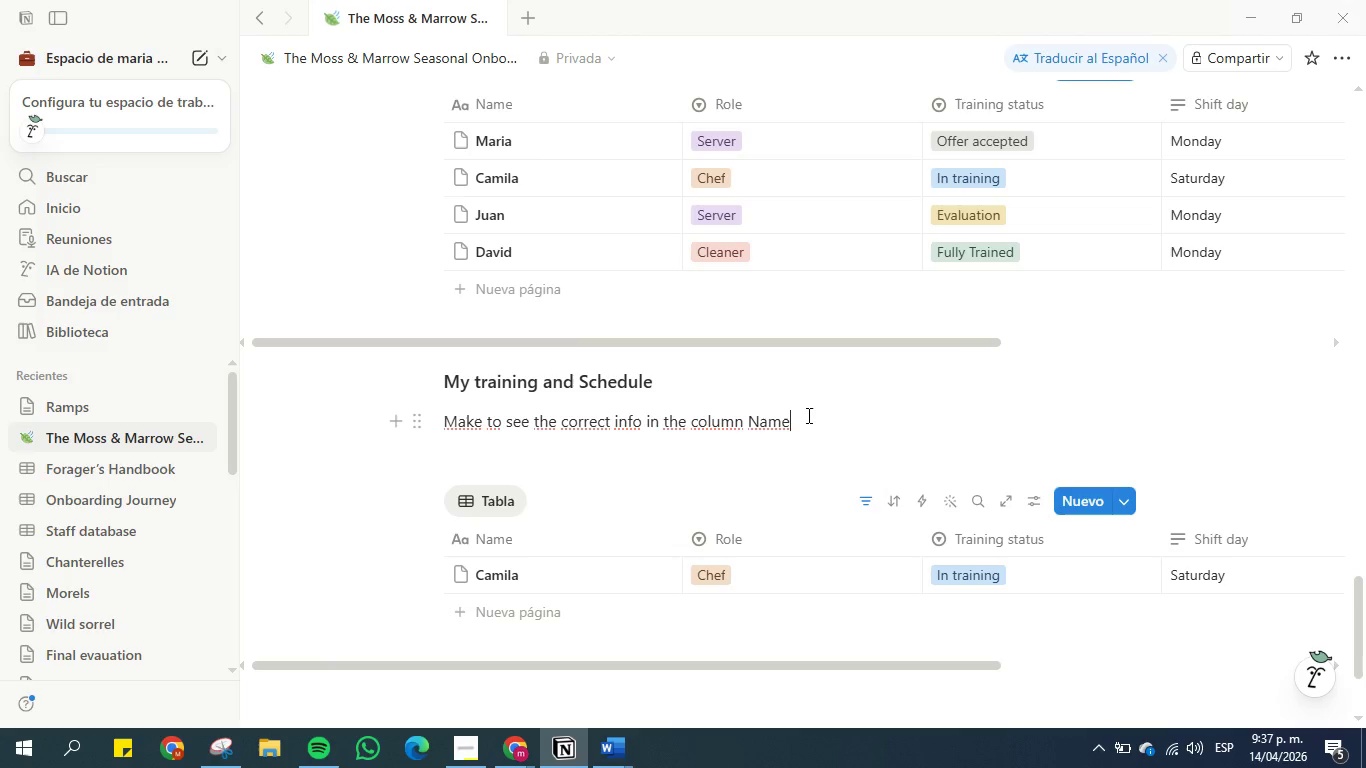 
left_click([807, 415])
 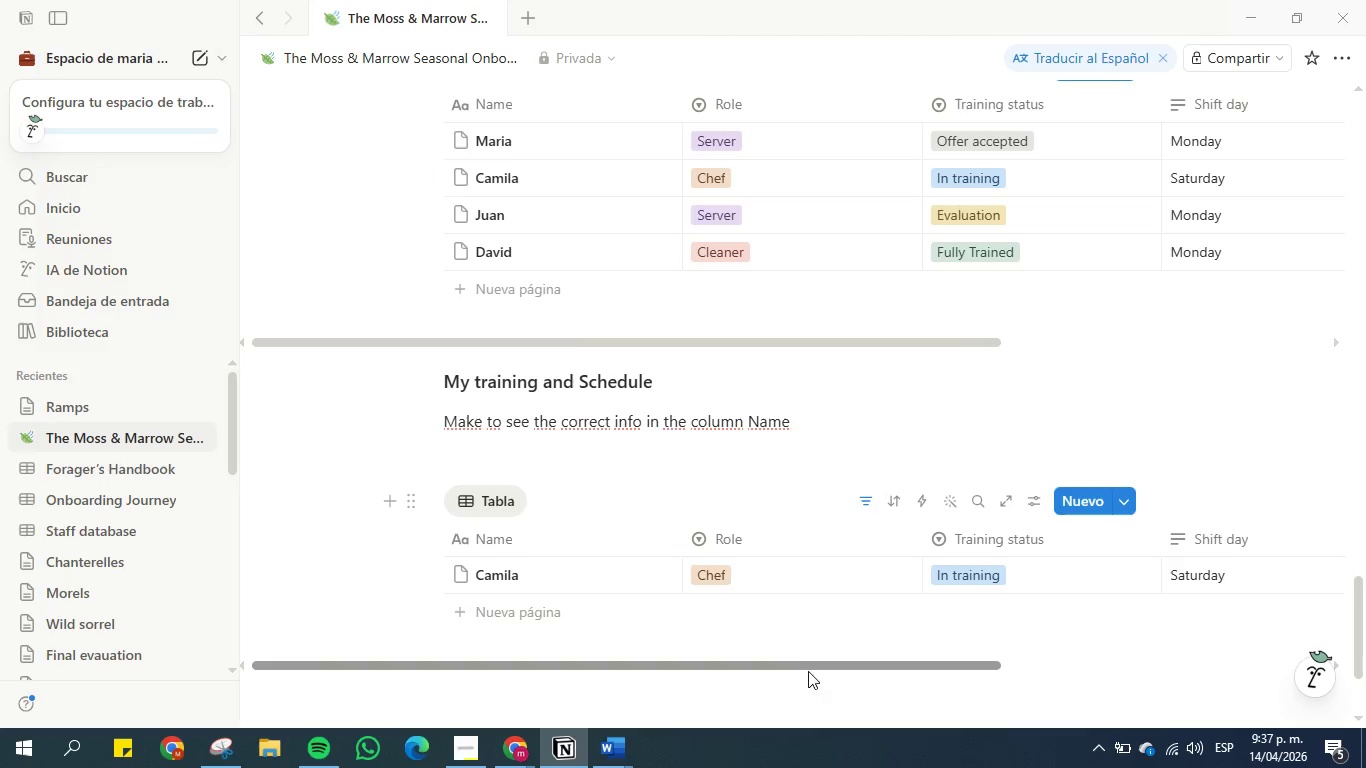 
left_click_drag(start_coordinate=[804, 664], to_coordinate=[1135, 629])
 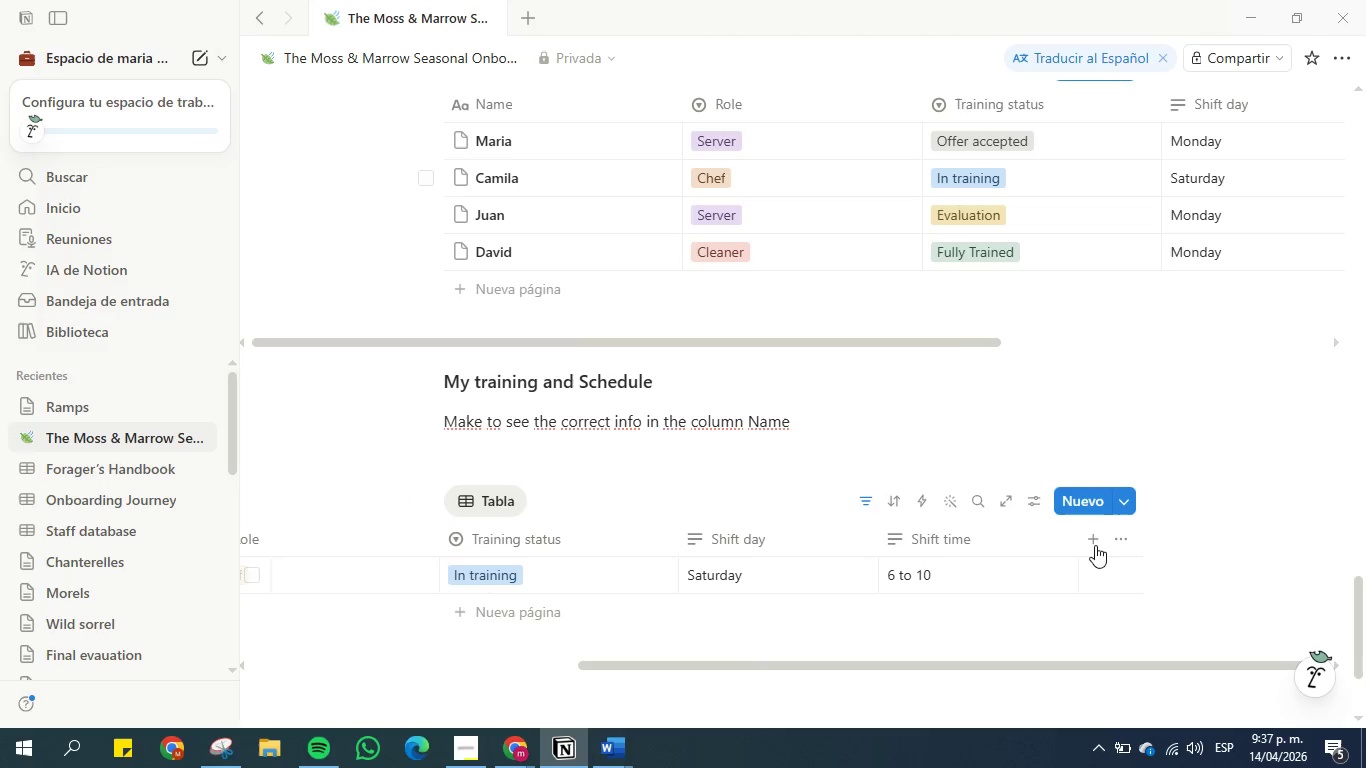 
left_click([1093, 542])
 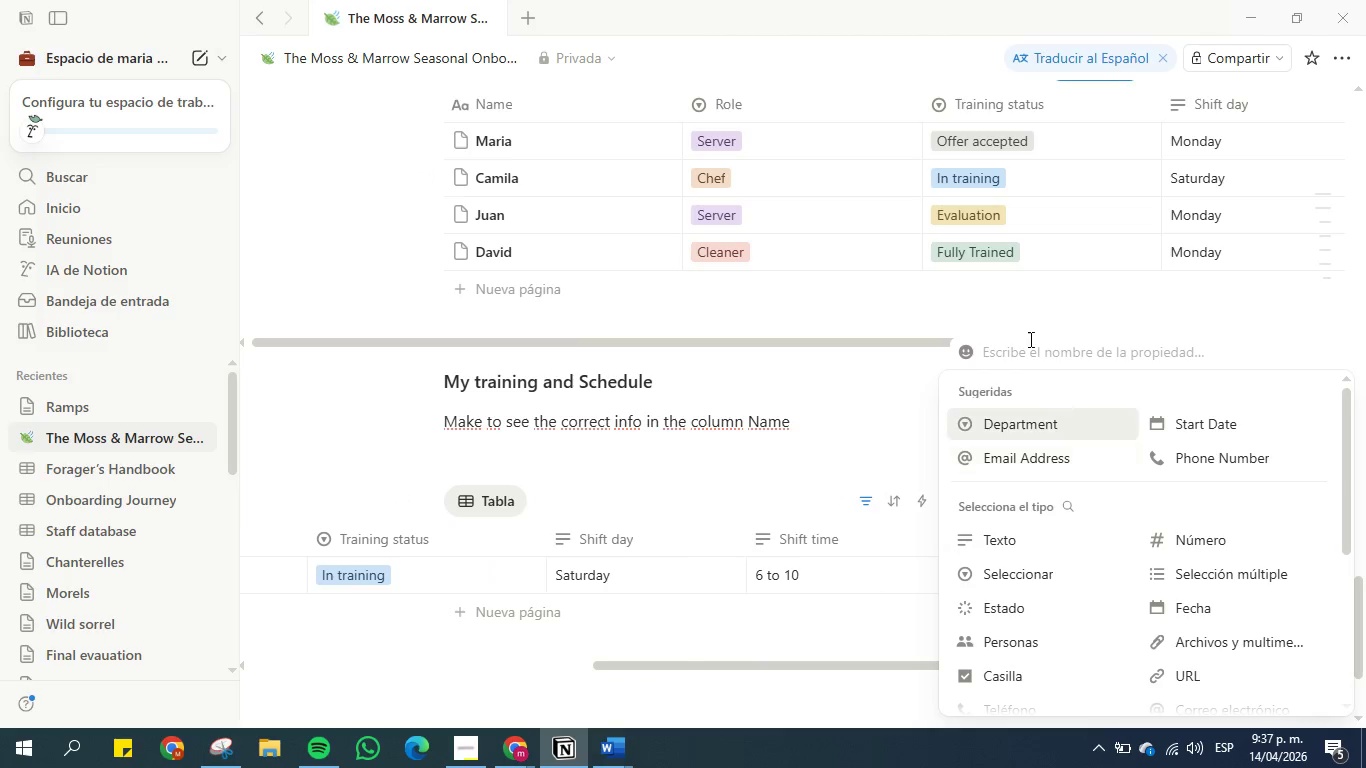 
left_click([1028, 291])
 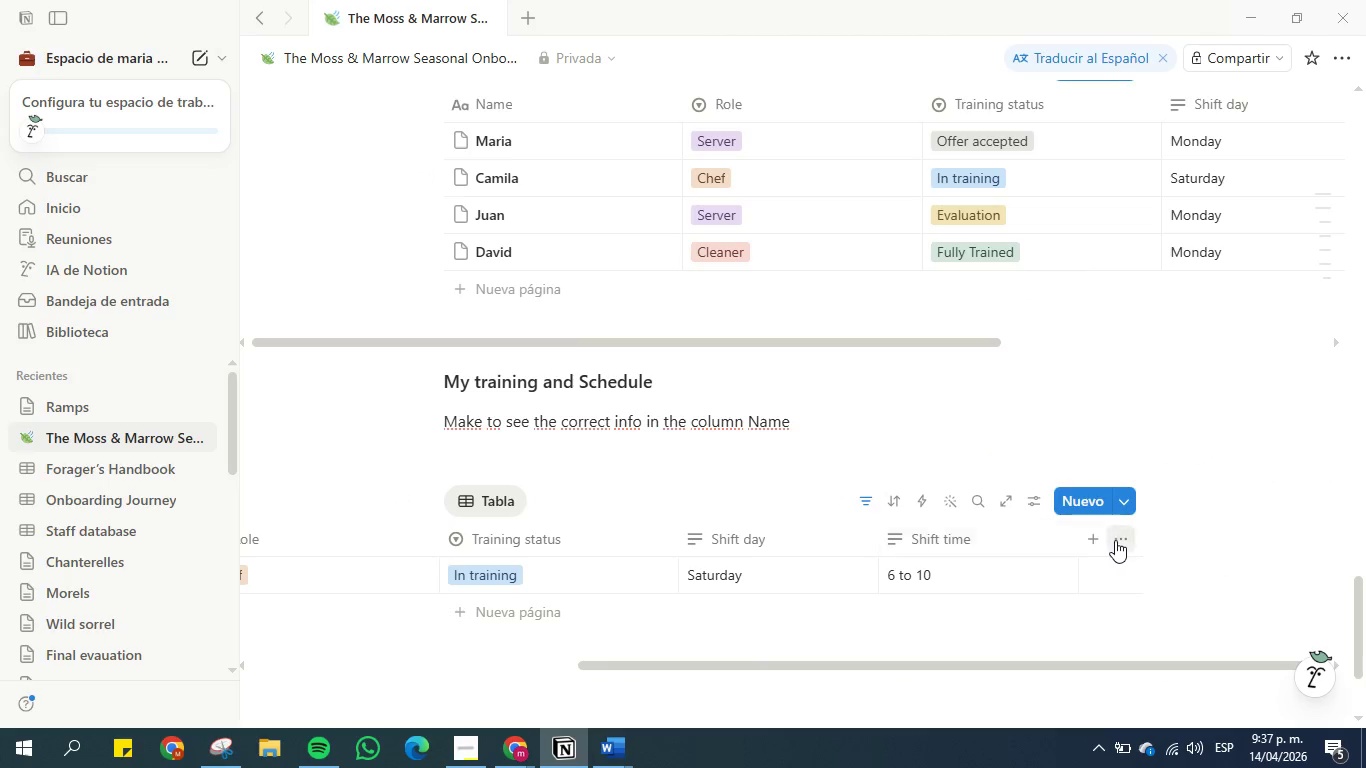 
left_click([1094, 539])
 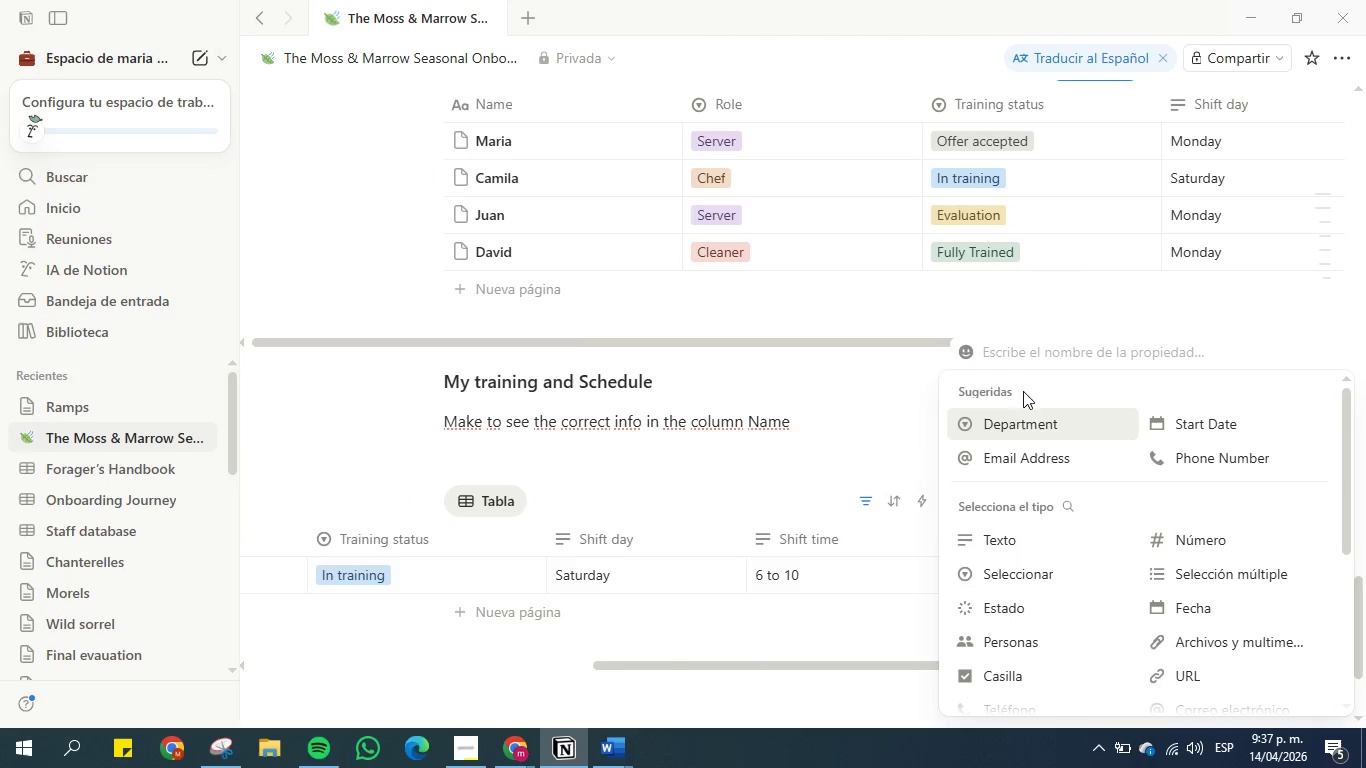 
left_click([1015, 542])
 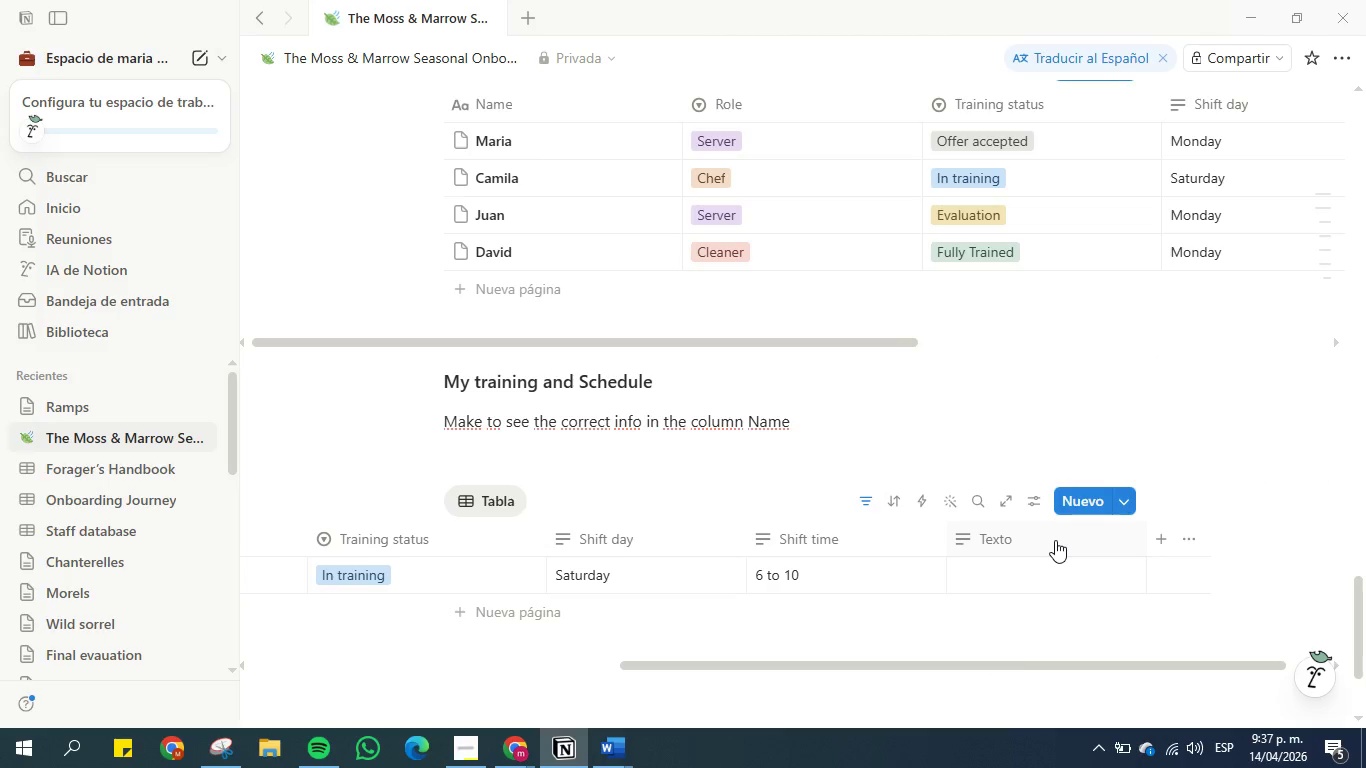 
left_click([1055, 540])
 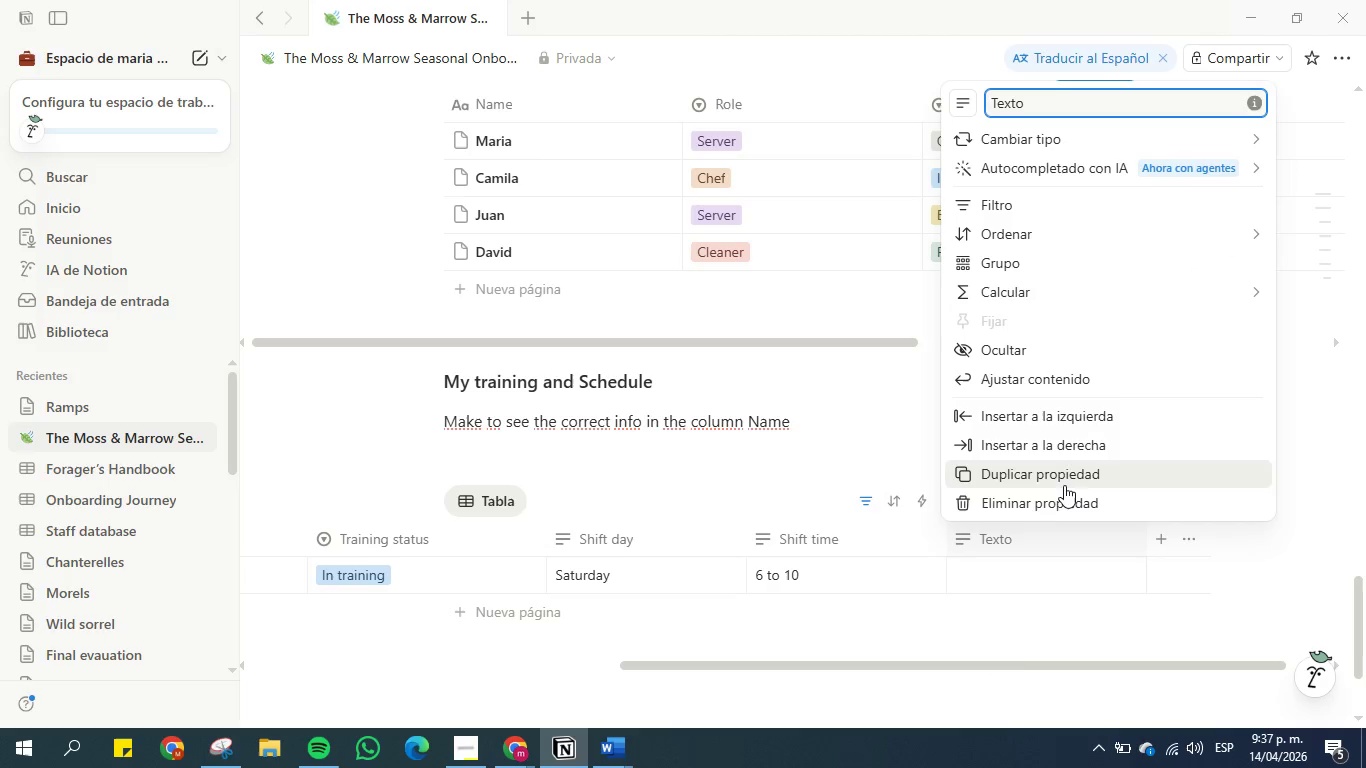 
left_click([1056, 505])
 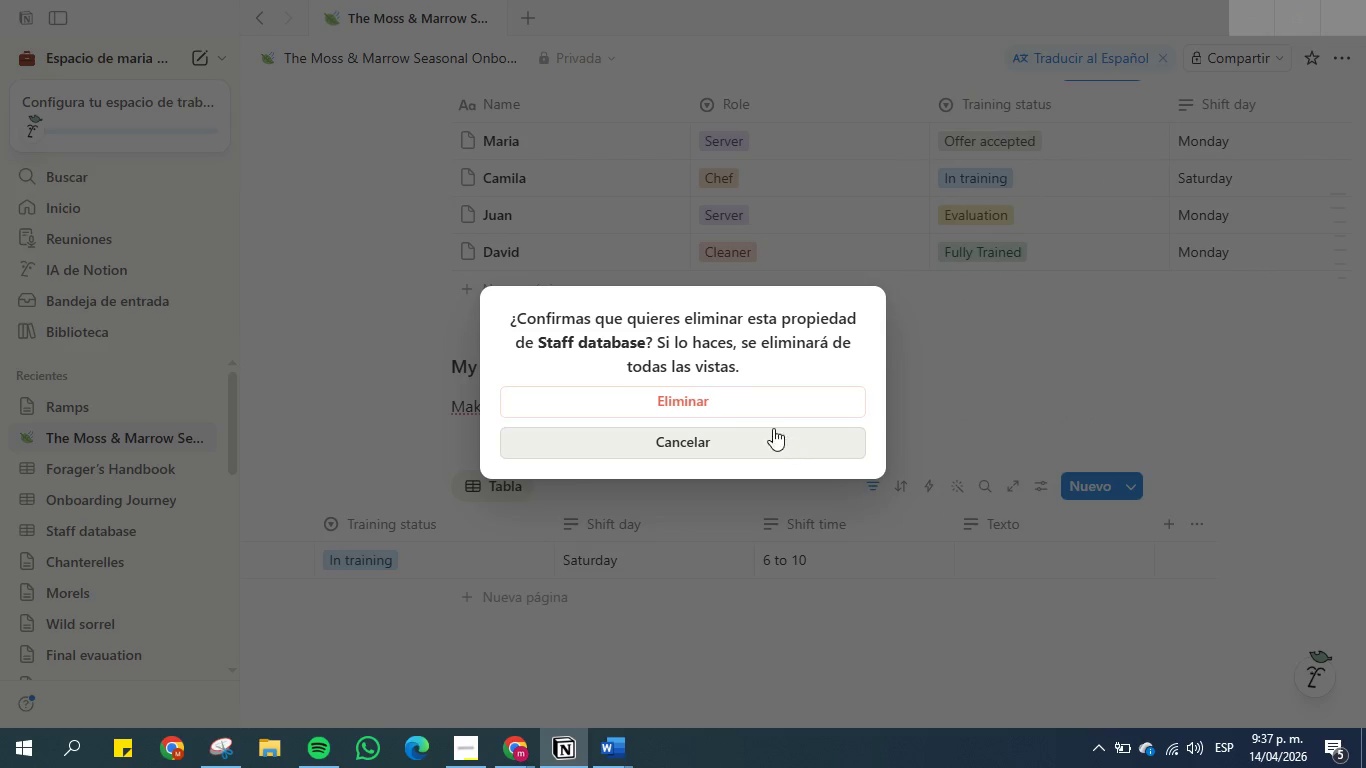 
left_click([755, 382])
 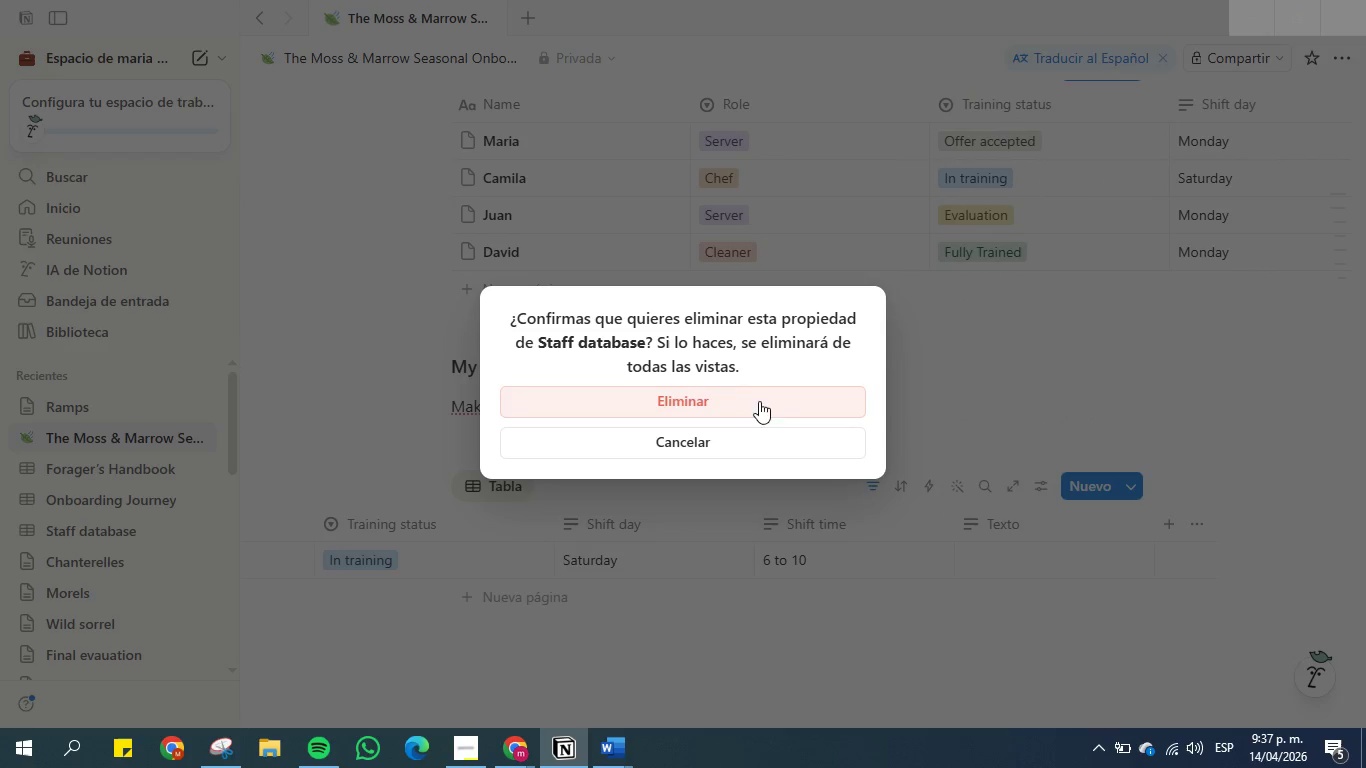 
left_click([760, 408])
 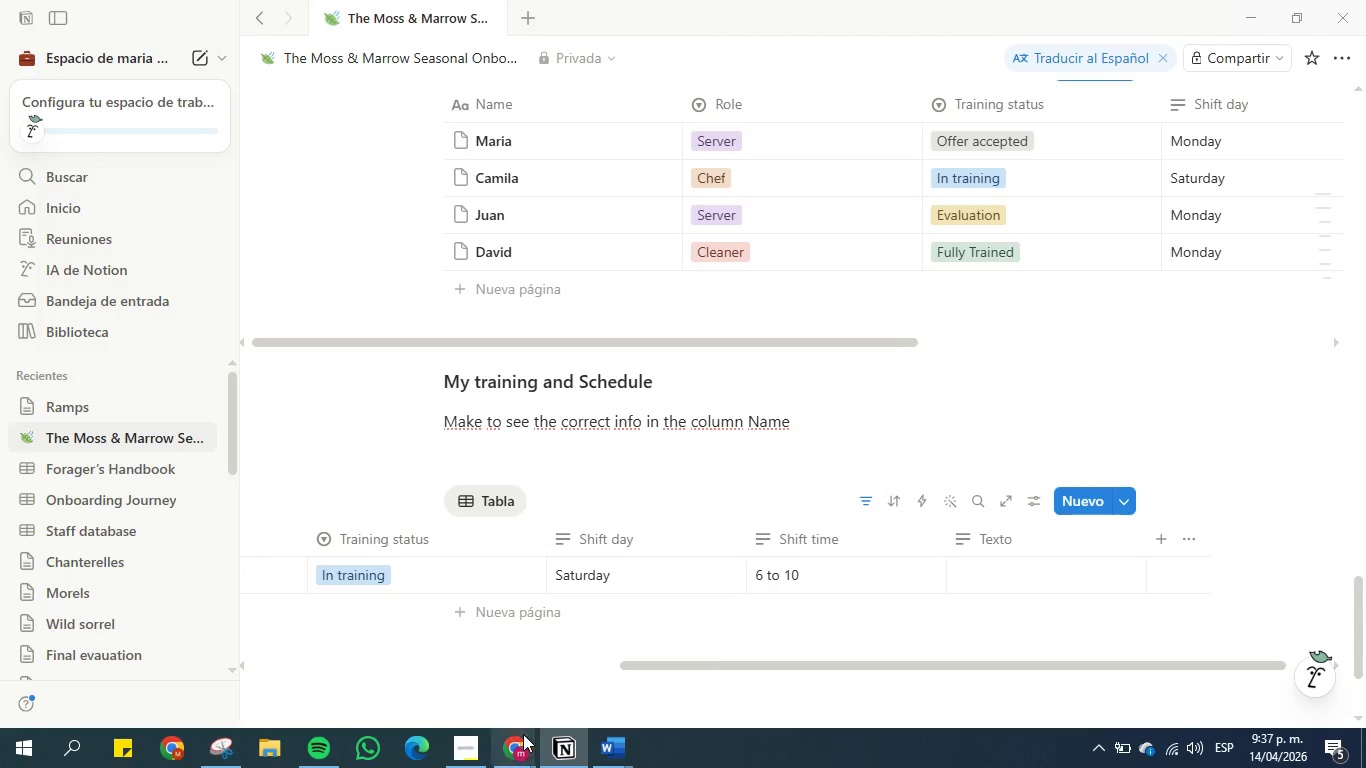 
left_click([513, 751])
 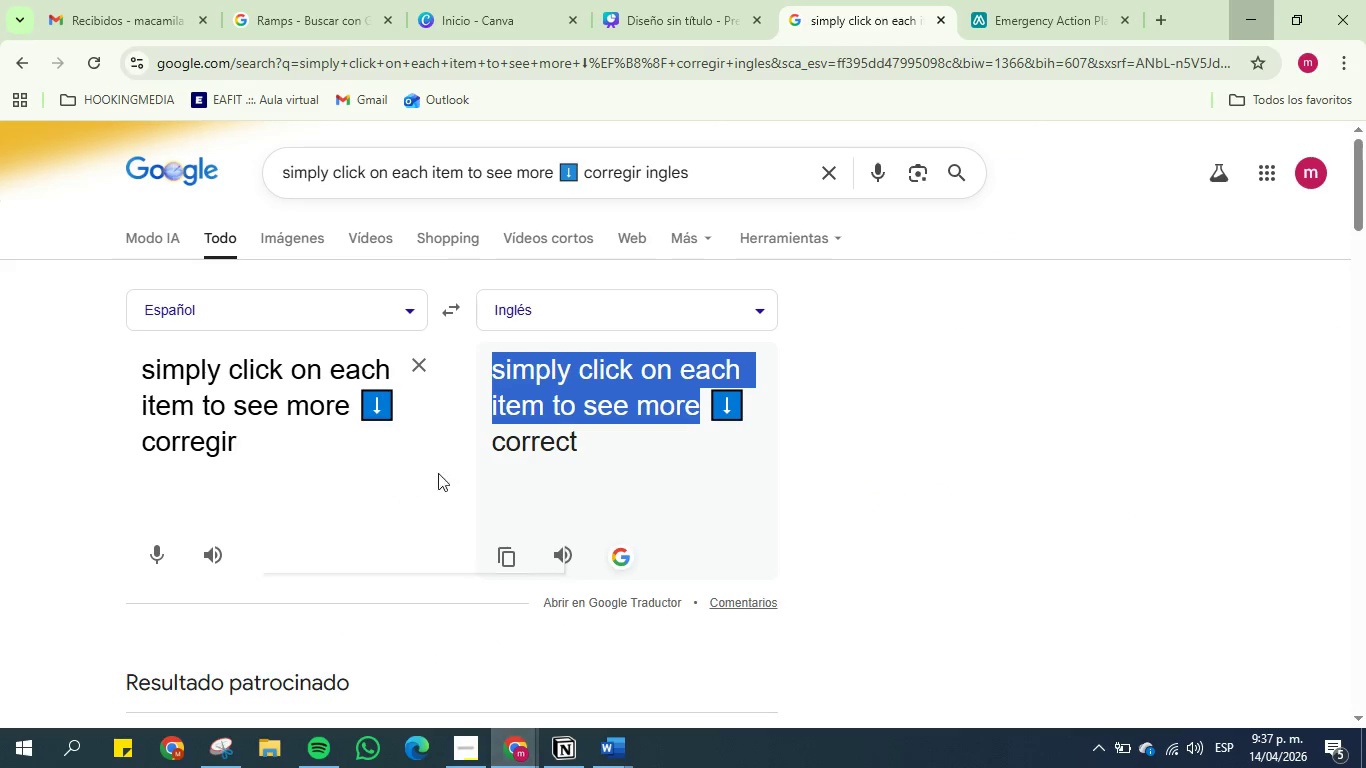 
double_click([456, 158])
 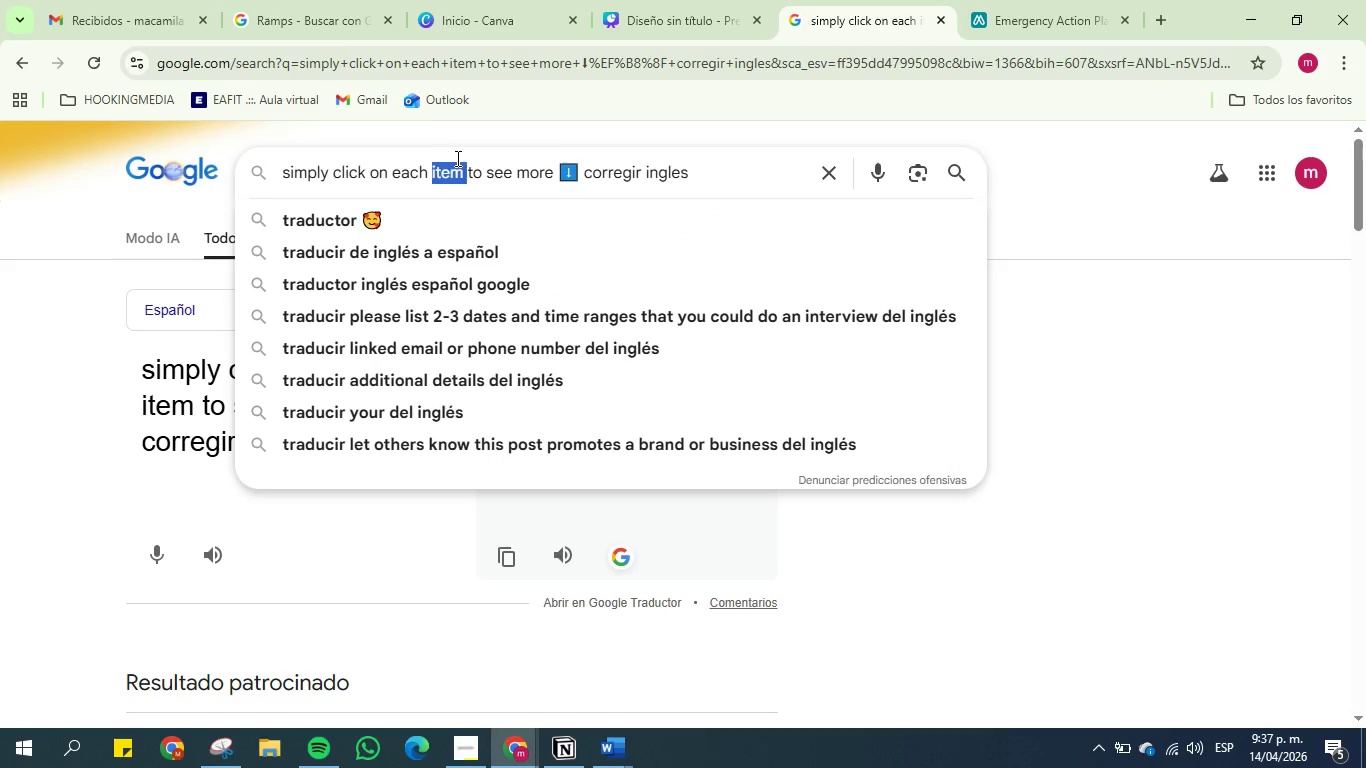 
triple_click([457, 158])
 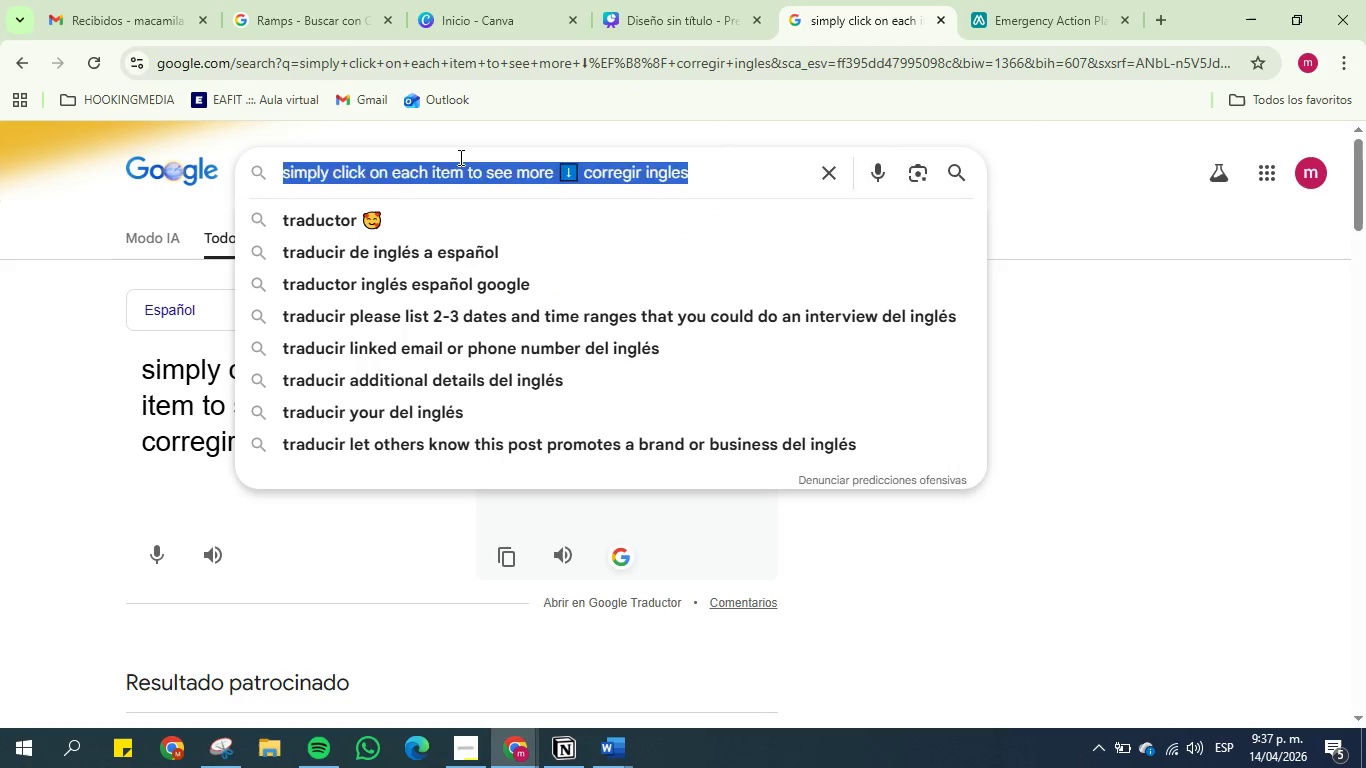 
type(columna en ongles )
 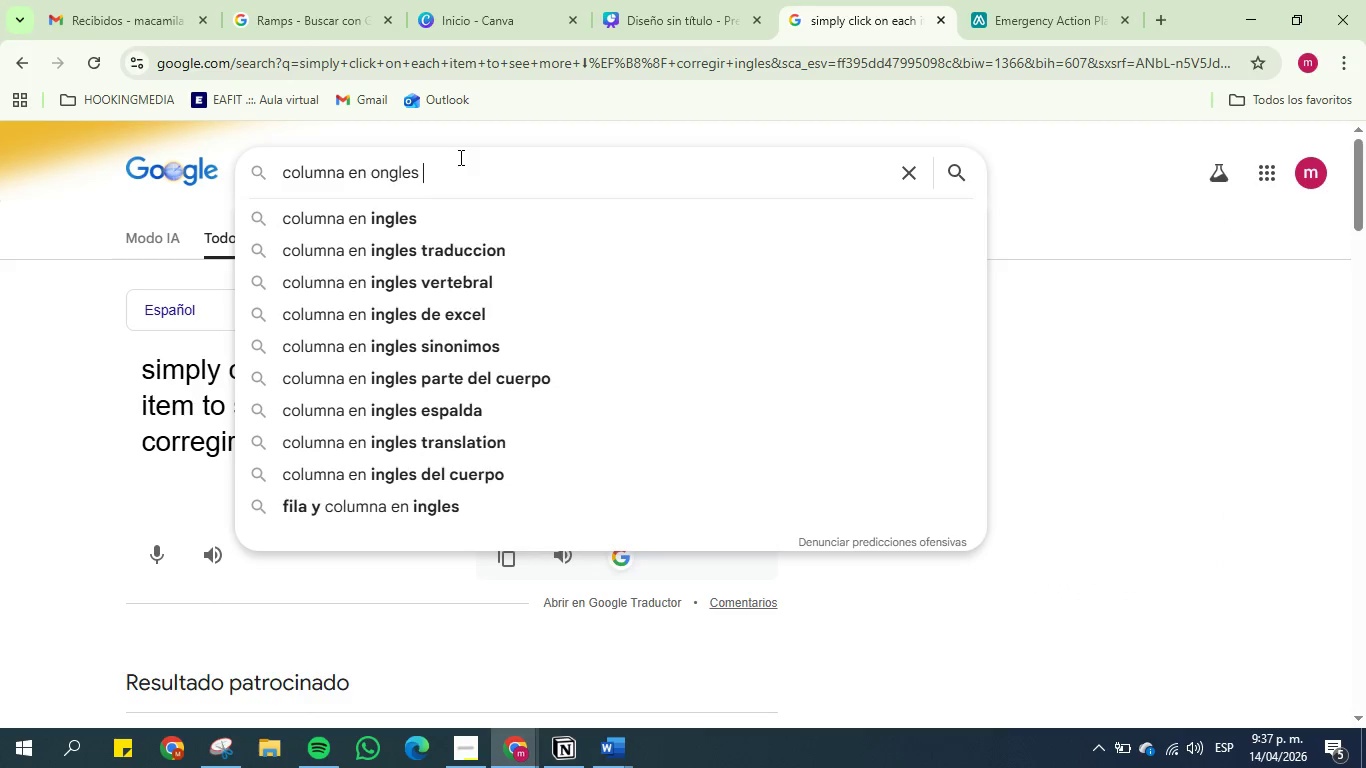 
key(Enter)
 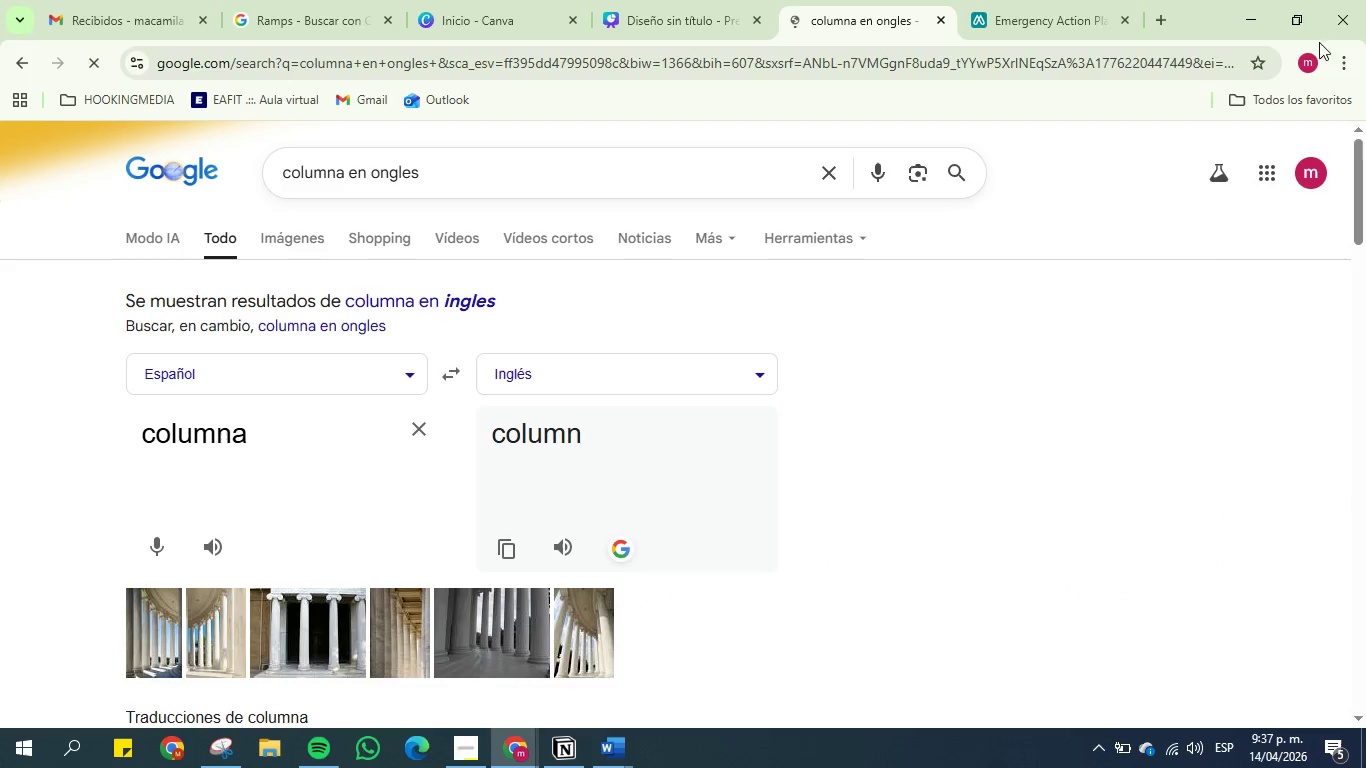 
left_click([1274, 1])
 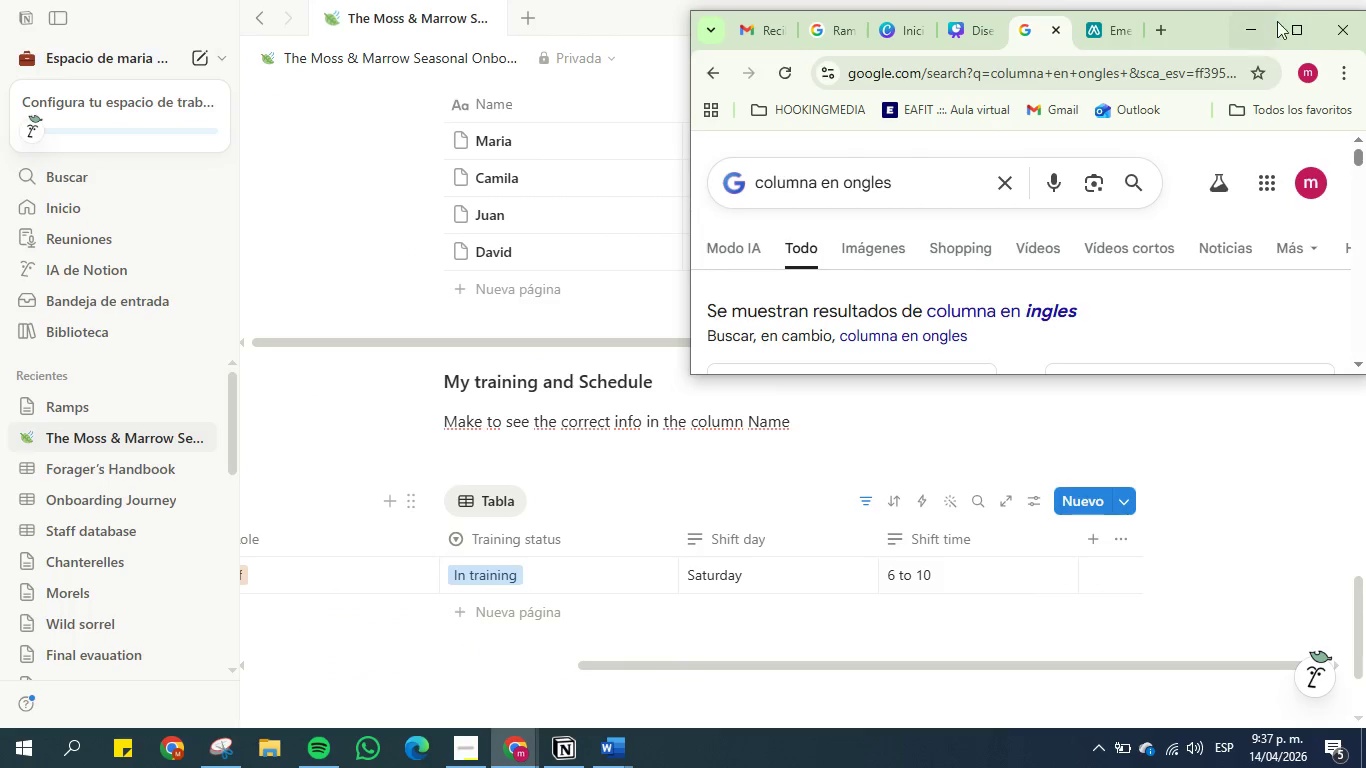 
left_click([1290, 24])
 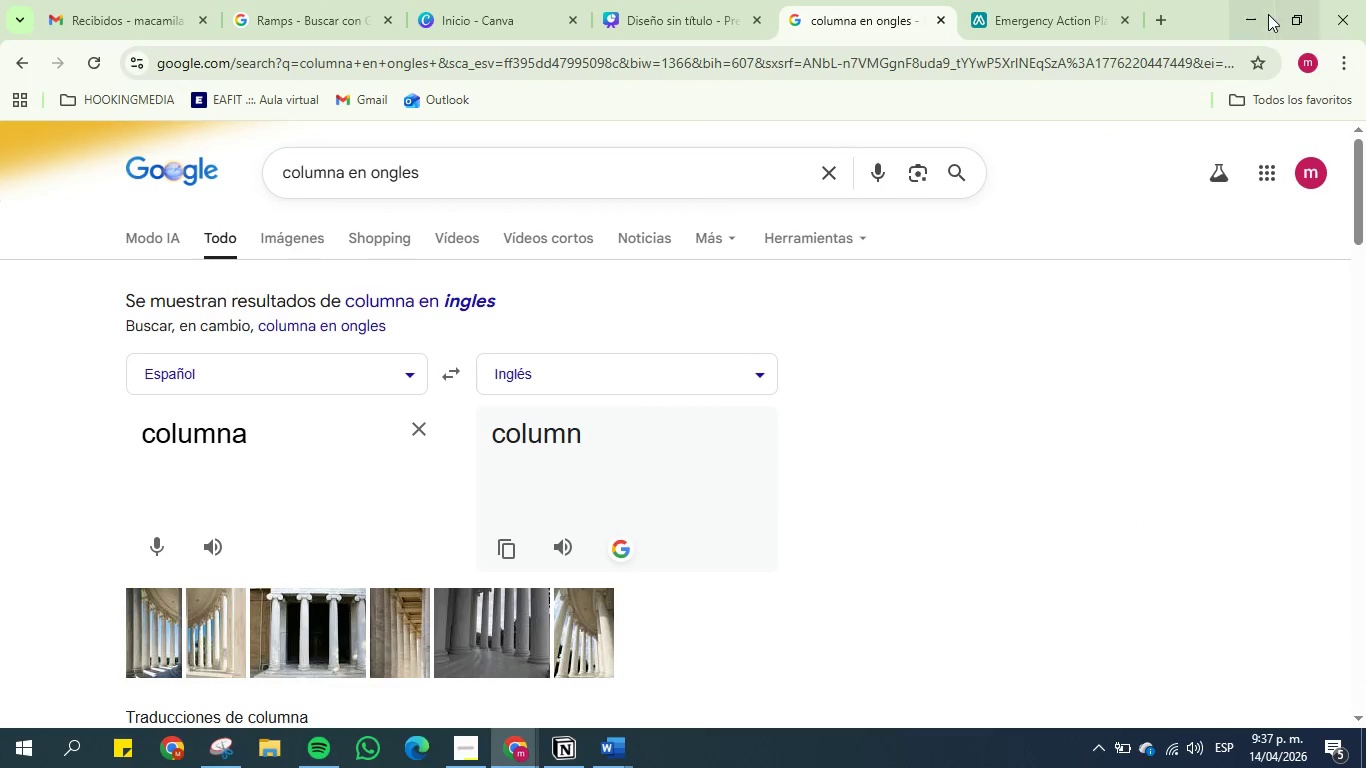 
left_click([1260, 14])
 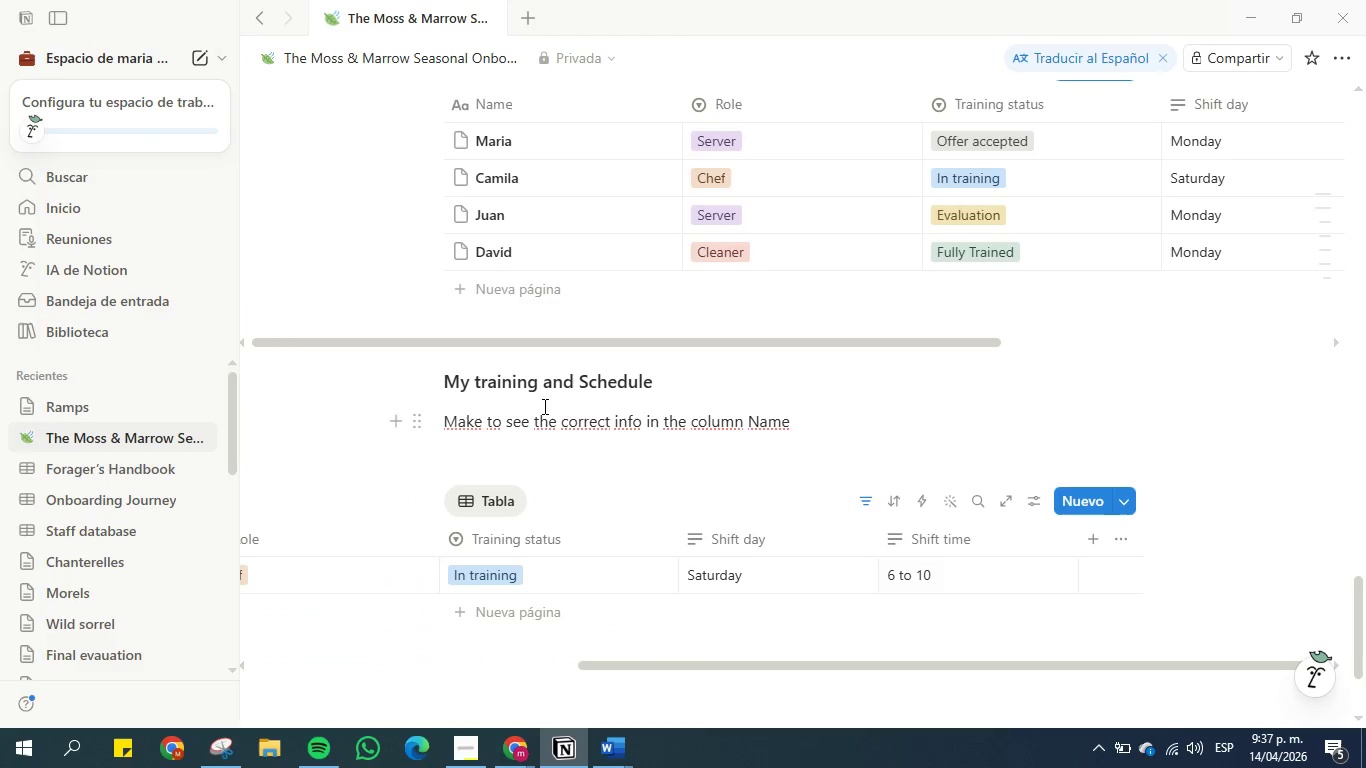 
left_click([815, 428])
 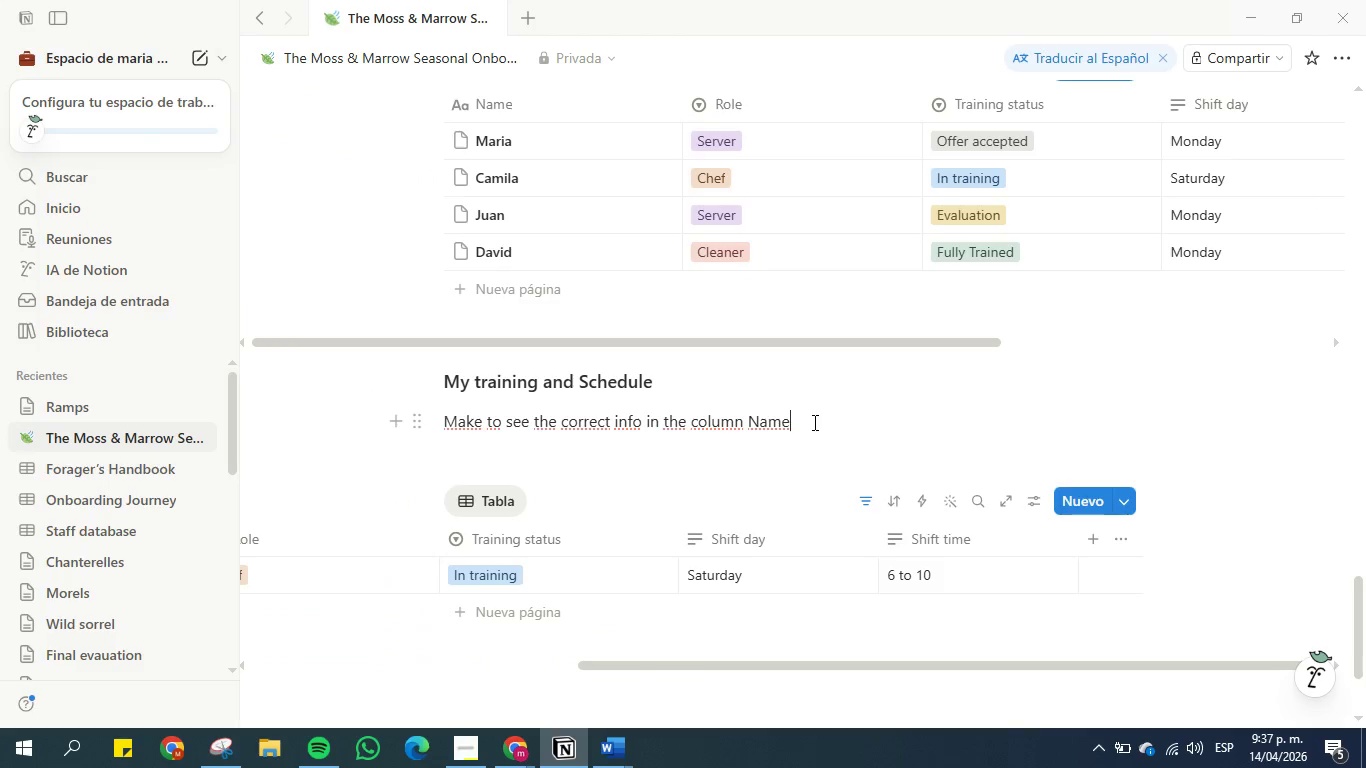 
scroll: coordinate [703, 437], scroll_direction: down, amount: 1.0
 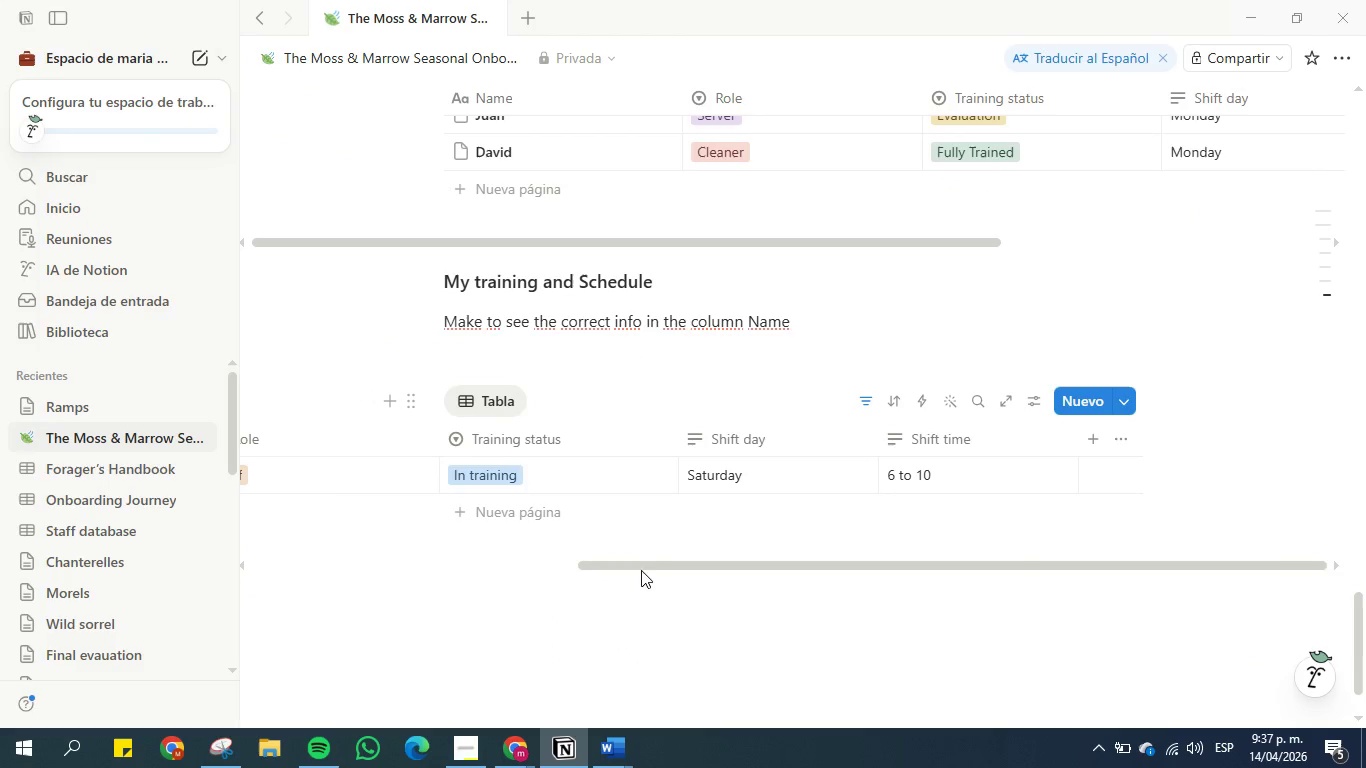 
left_click_drag(start_coordinate=[640, 565], to_coordinate=[178, 545])
 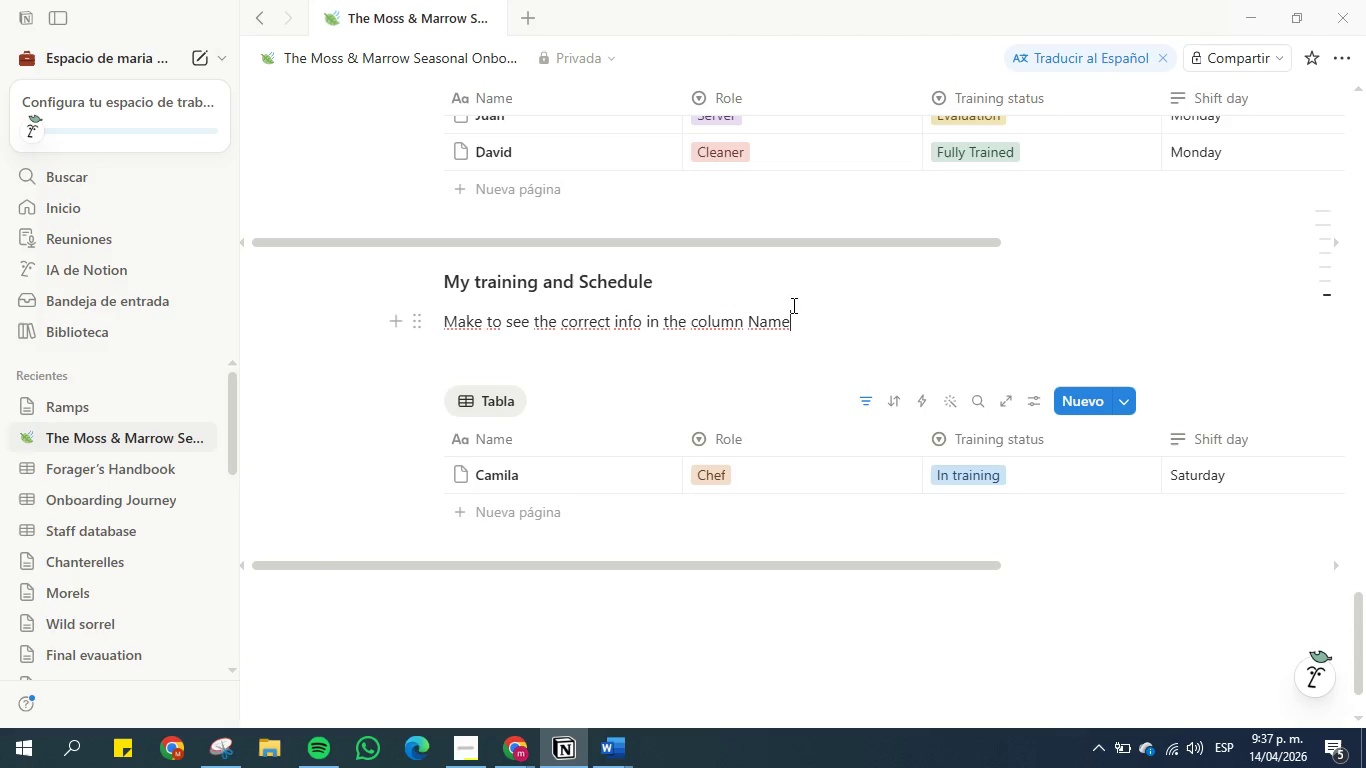 
left_click([800, 321])
 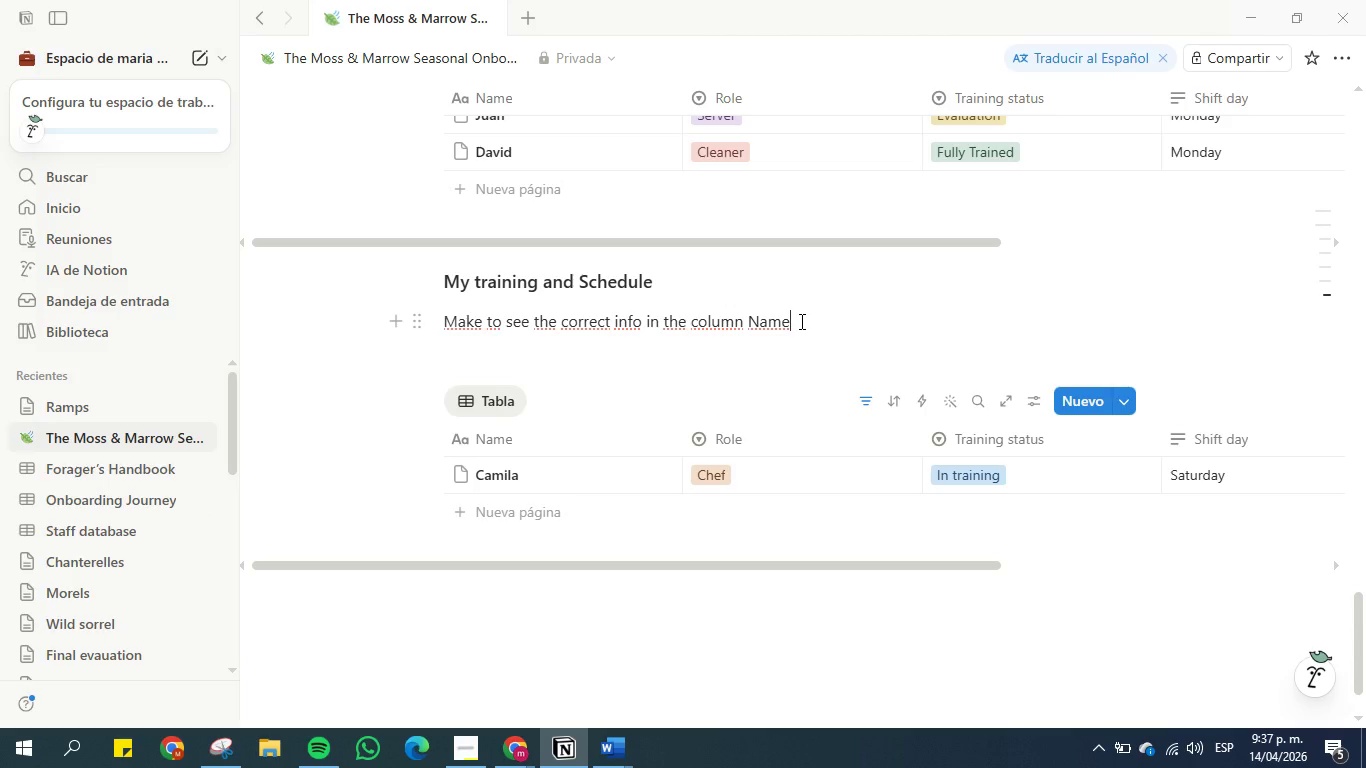 
key(Period)
 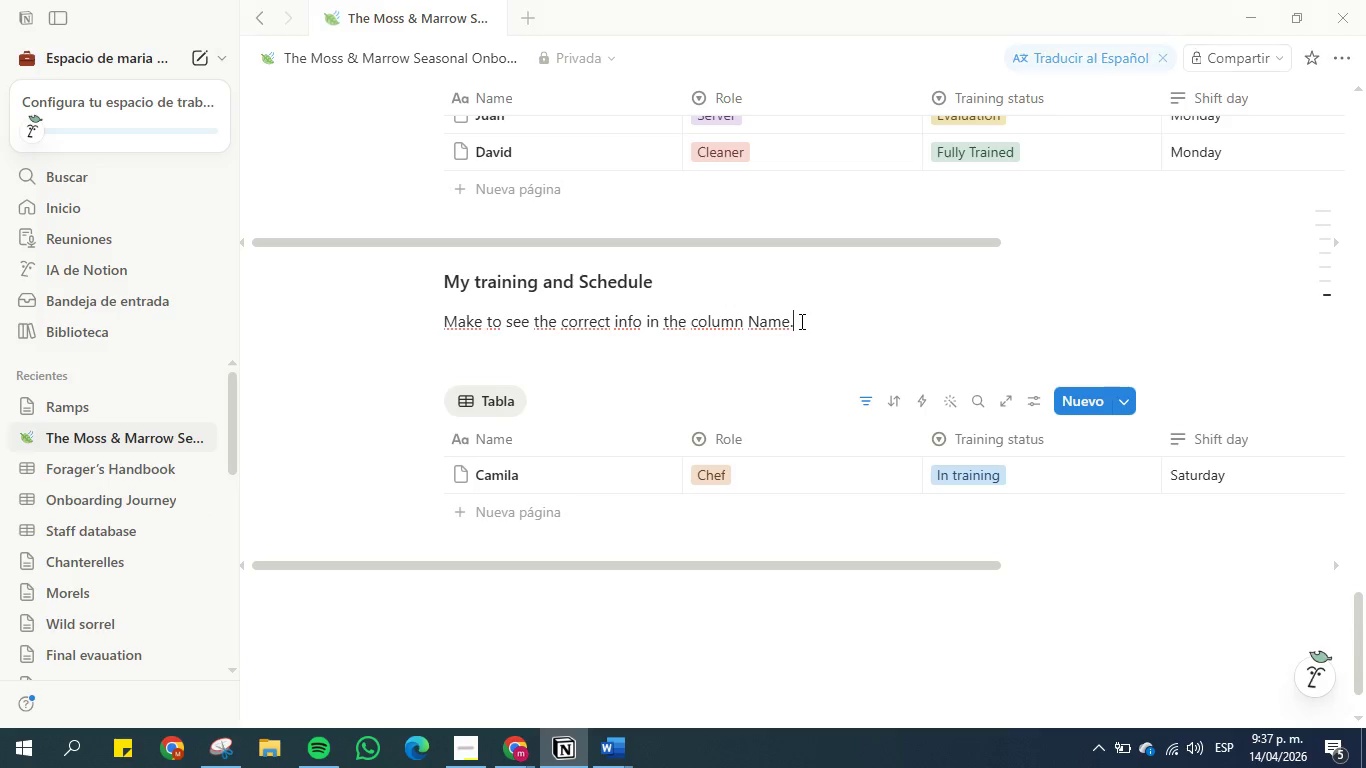 
key(Space)
 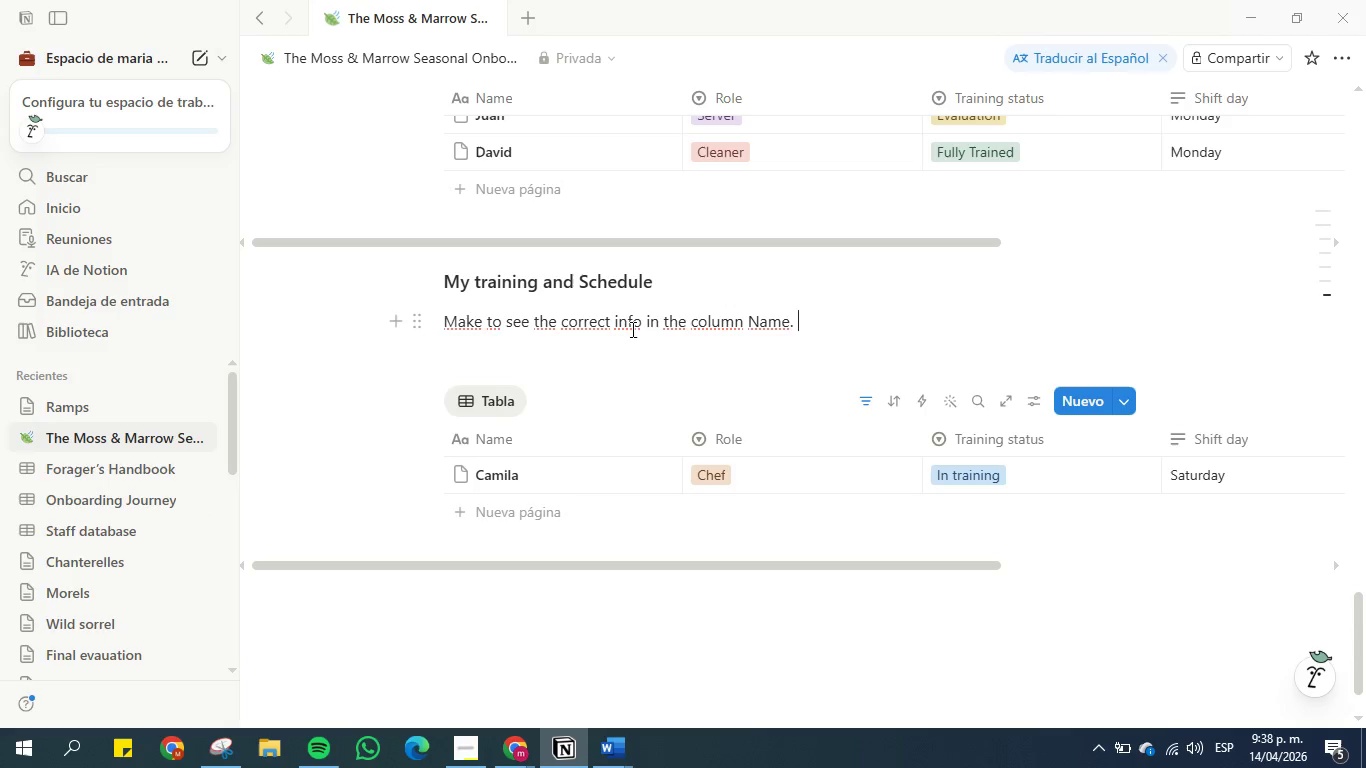 
left_click([639, 327])
 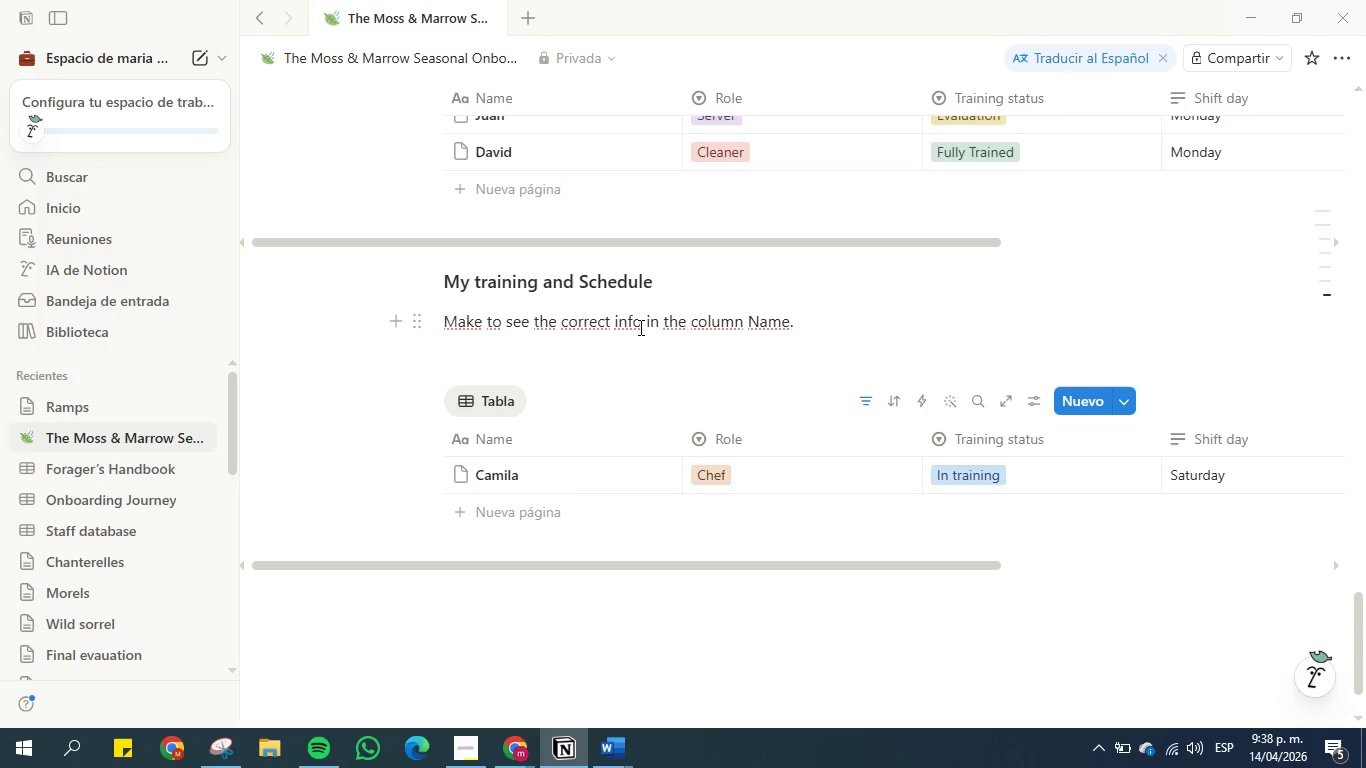 
type(*(your name)
 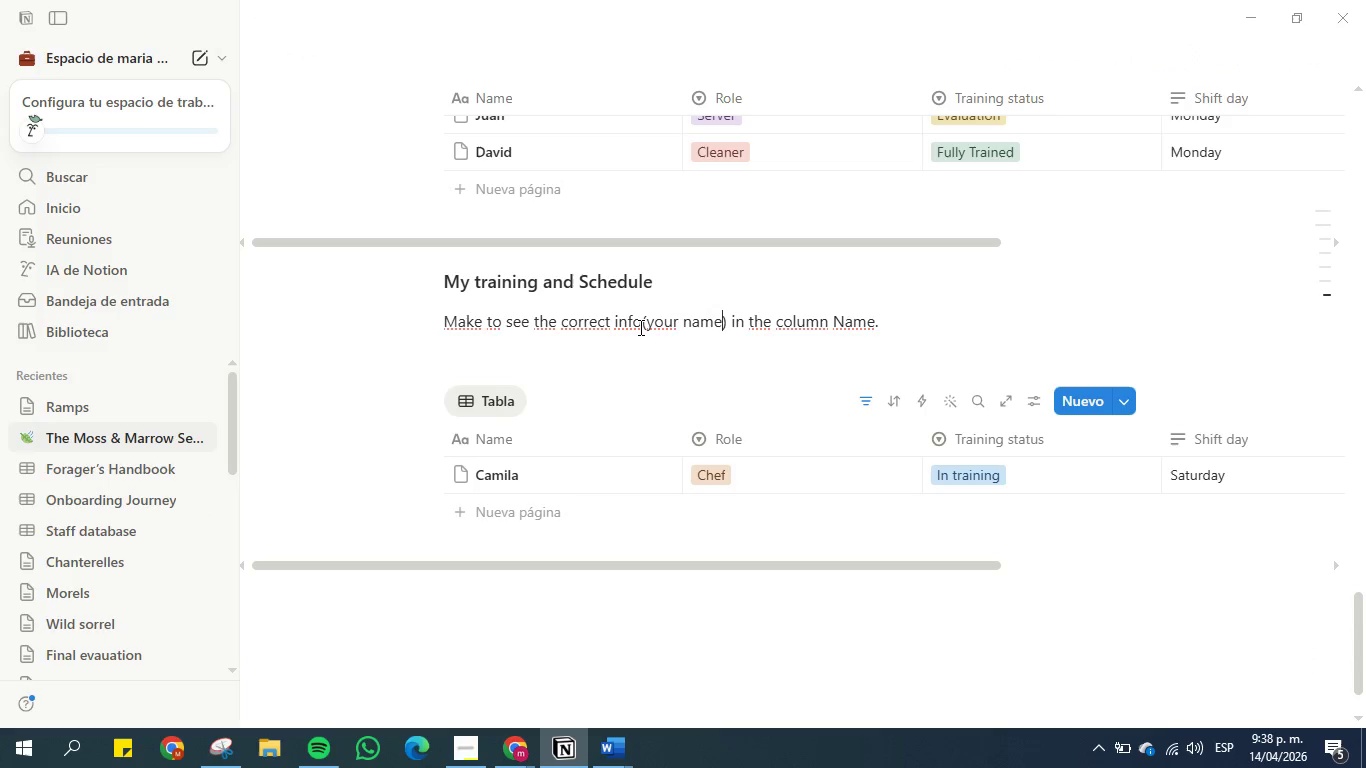 
hold_key(key=ArrowLeft, duration=0.31)
 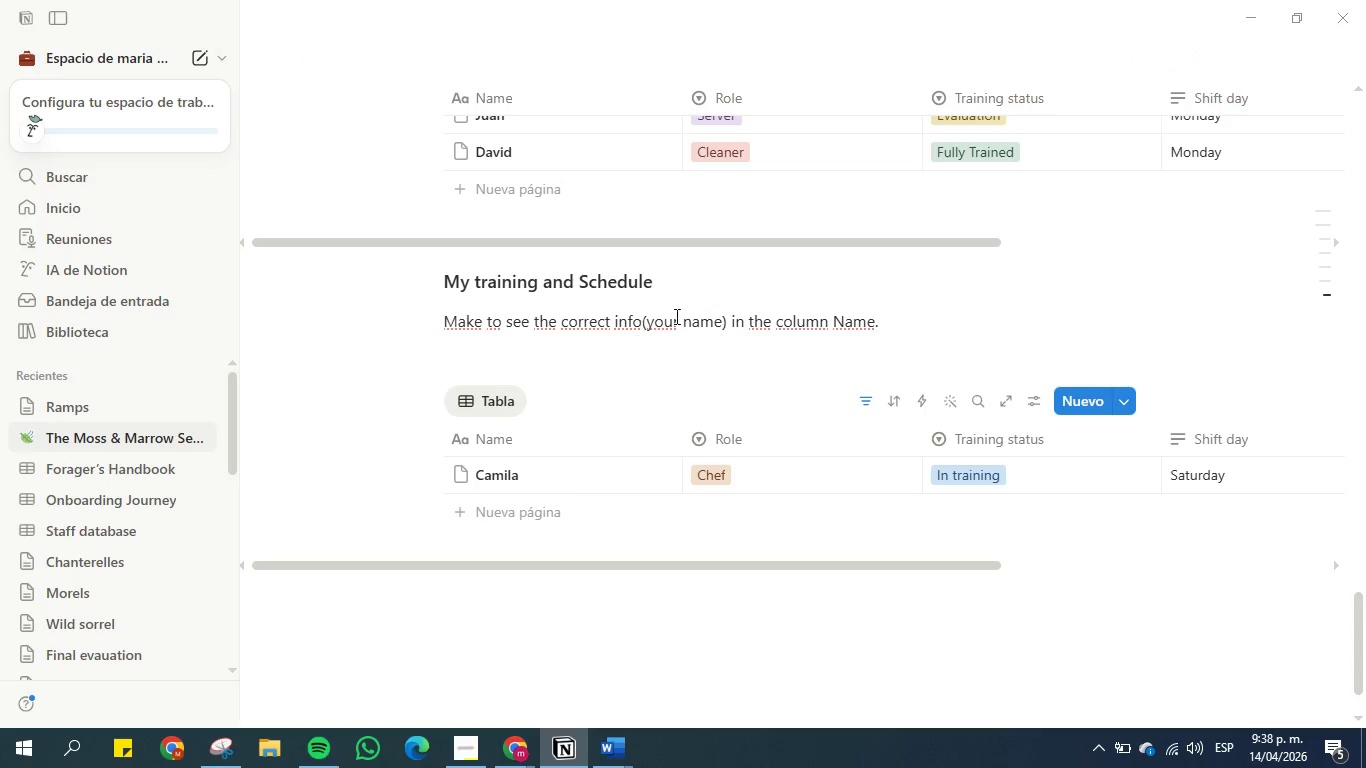 
left_click([880, 329])
 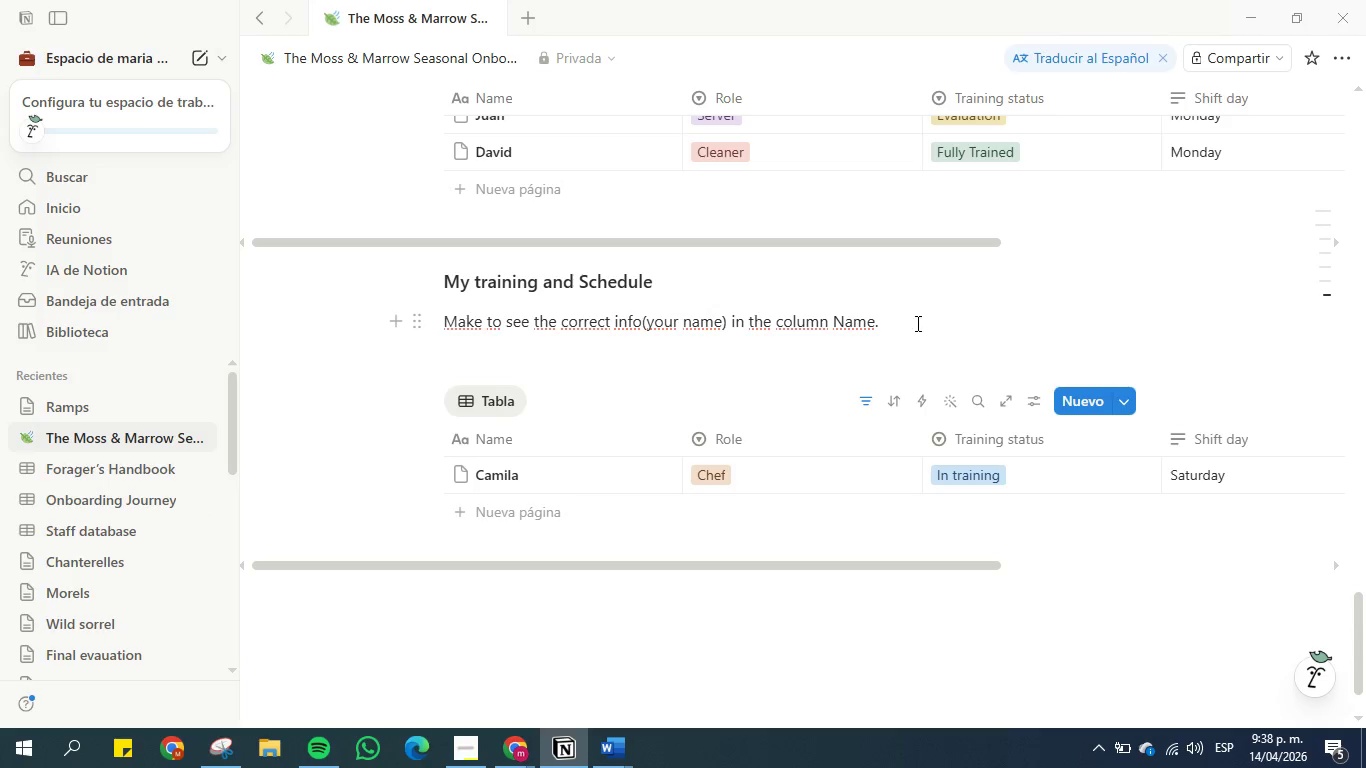 
key(Backspace)
type( to)
key(Backspace)
key(Backspace)
key(Backspace)
type(. )
 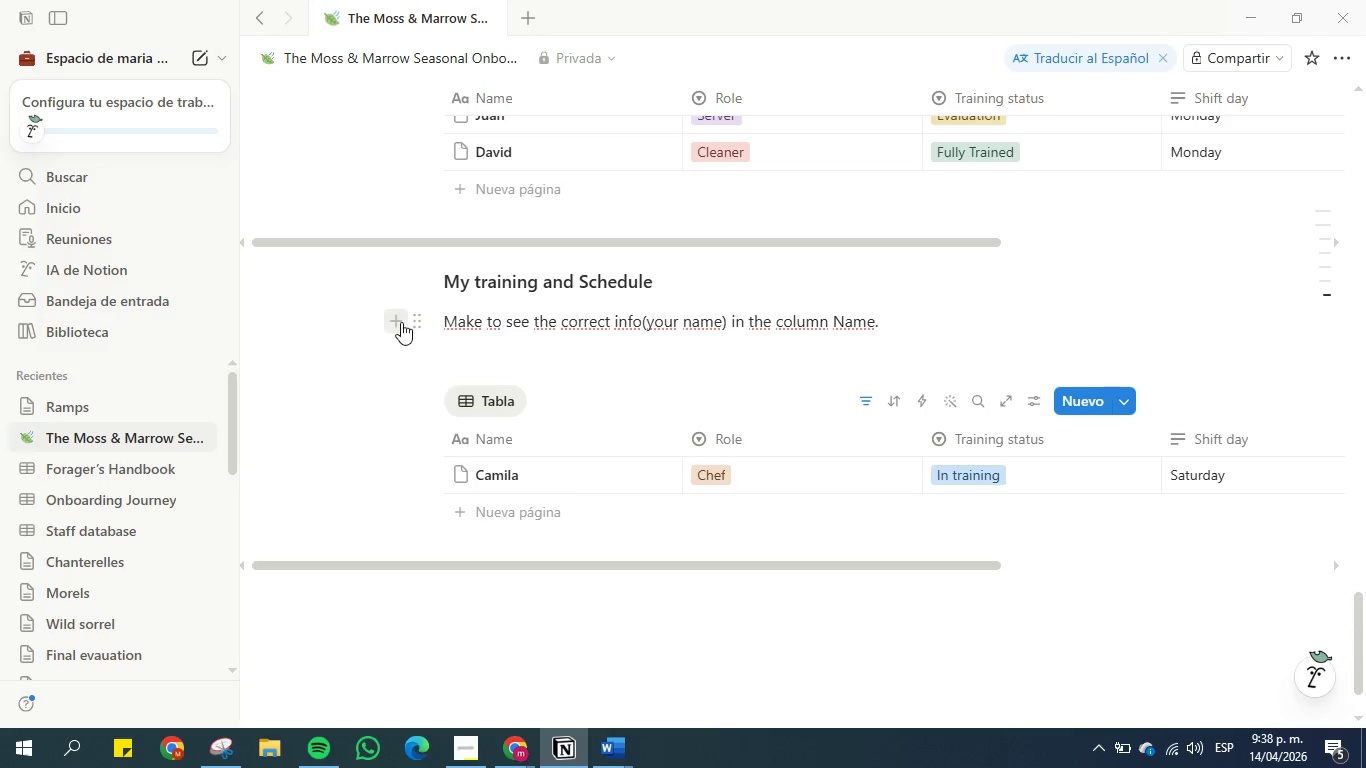 
wait(6.92)
 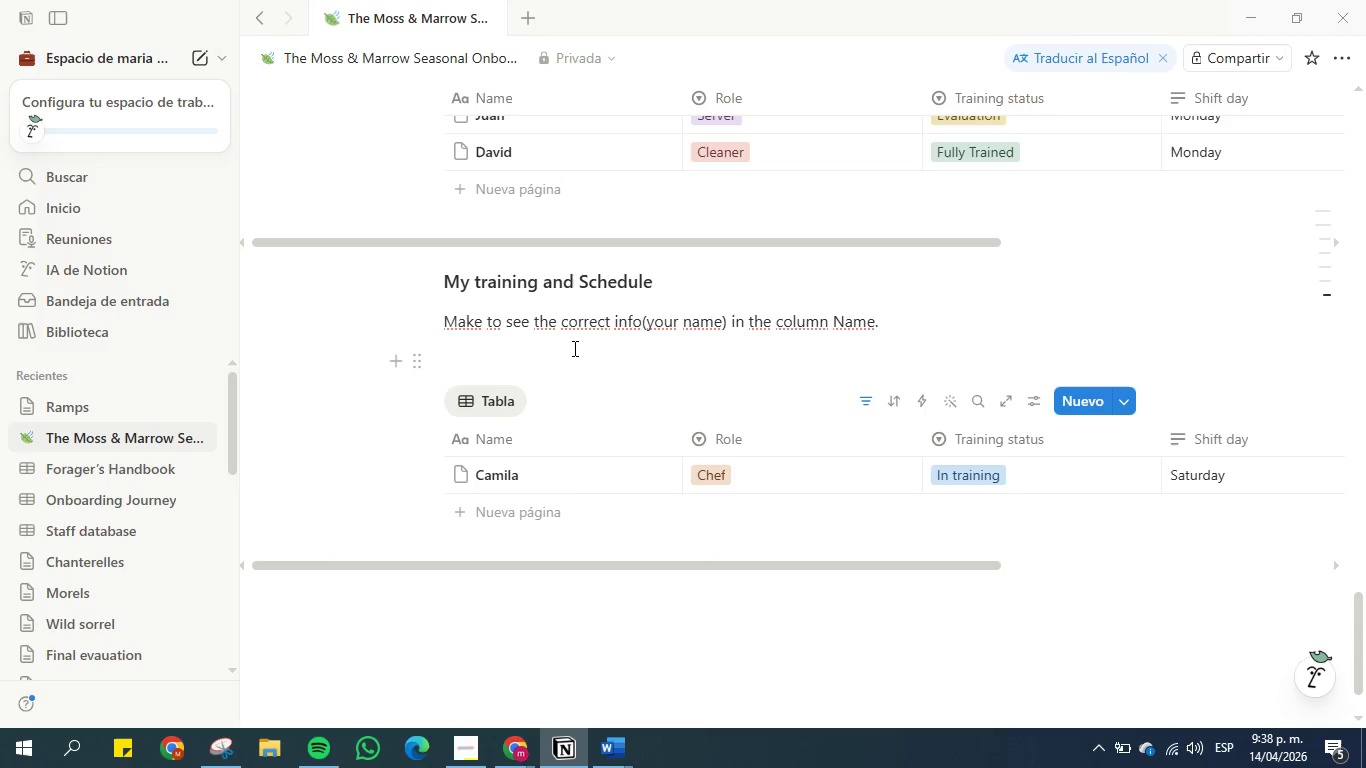 
left_click_drag(start_coordinate=[443, 321], to_coordinate=[981, 321])
 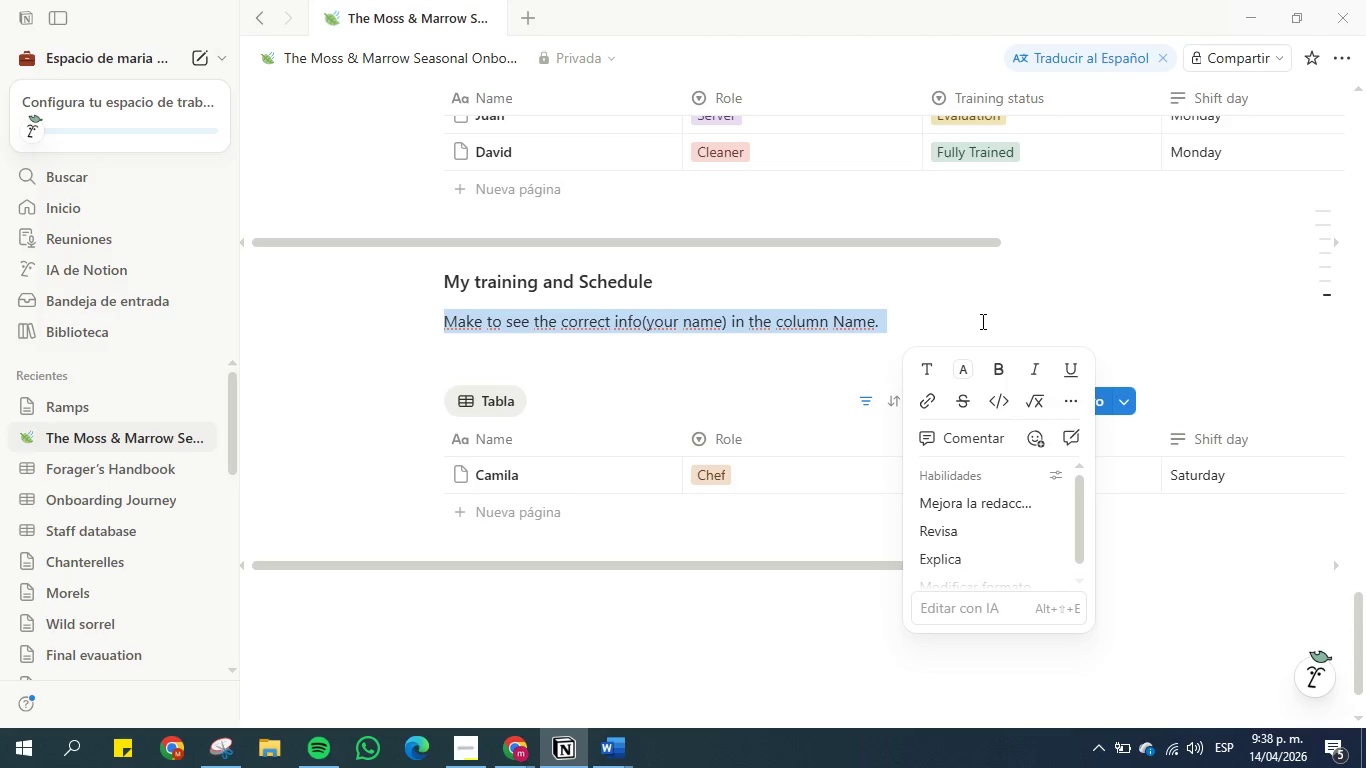 
key(Backspace)
type(Perzo)
key(Backspace)
key(Backspace)
type(sonalized space fo)
key(Backspace)
key(Backspace)
type(only for you )
key(Backspace)
type(. )
 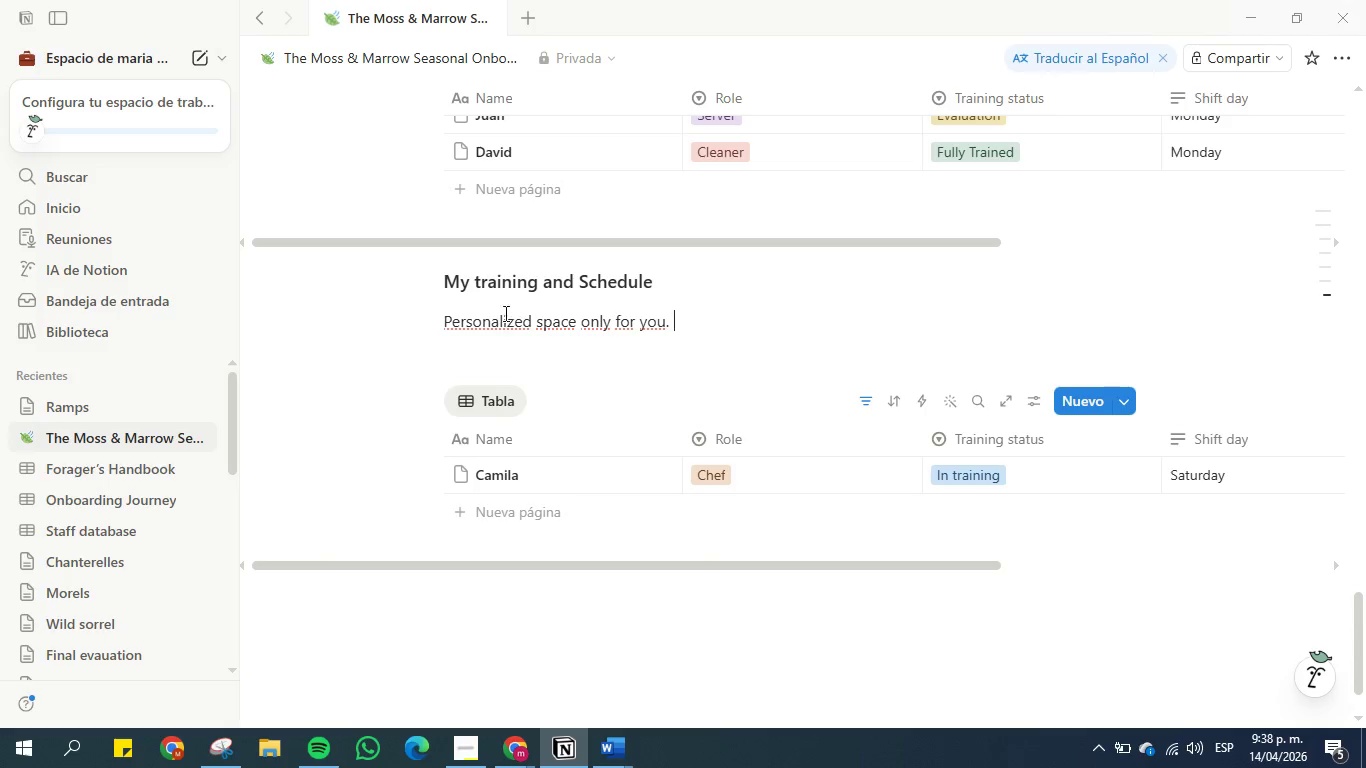 
double_click([606, 320])
 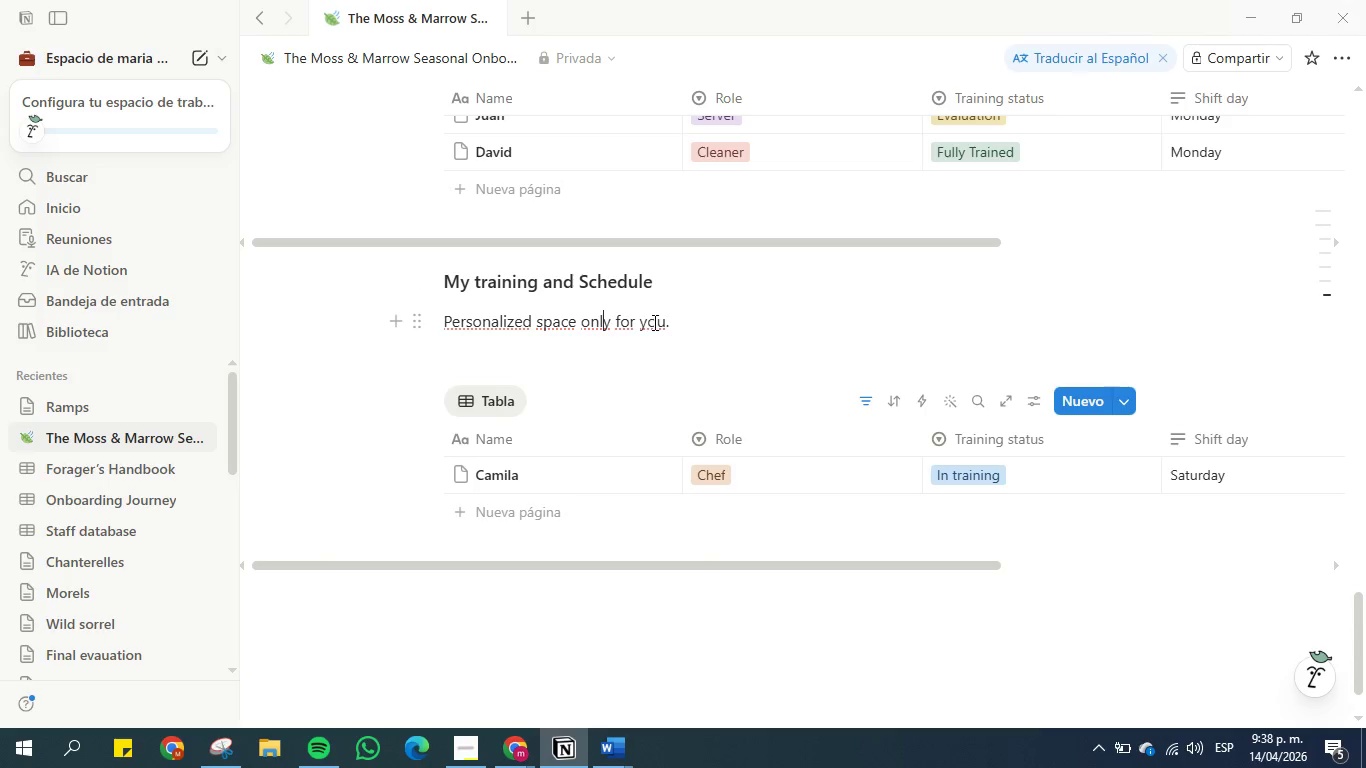 
triple_click([653, 322])
 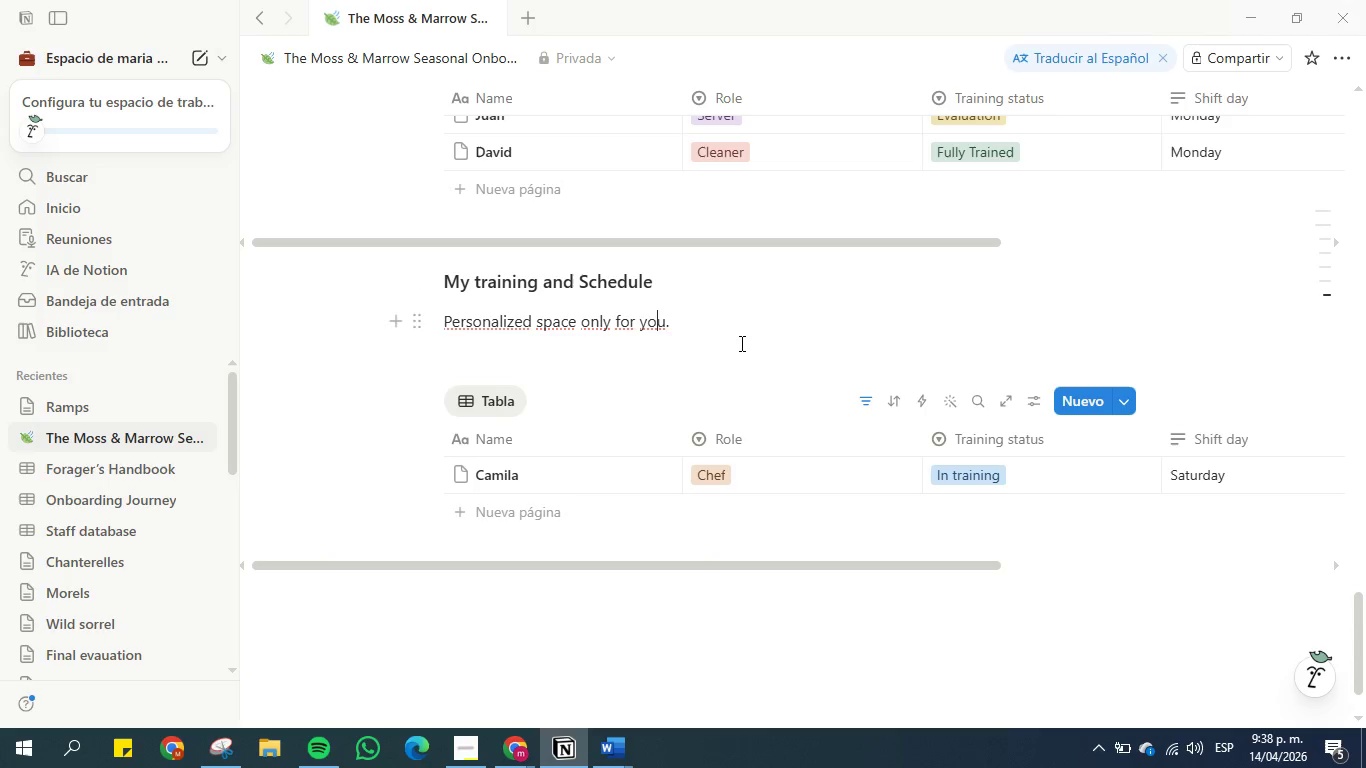 
triple_click([740, 343])
 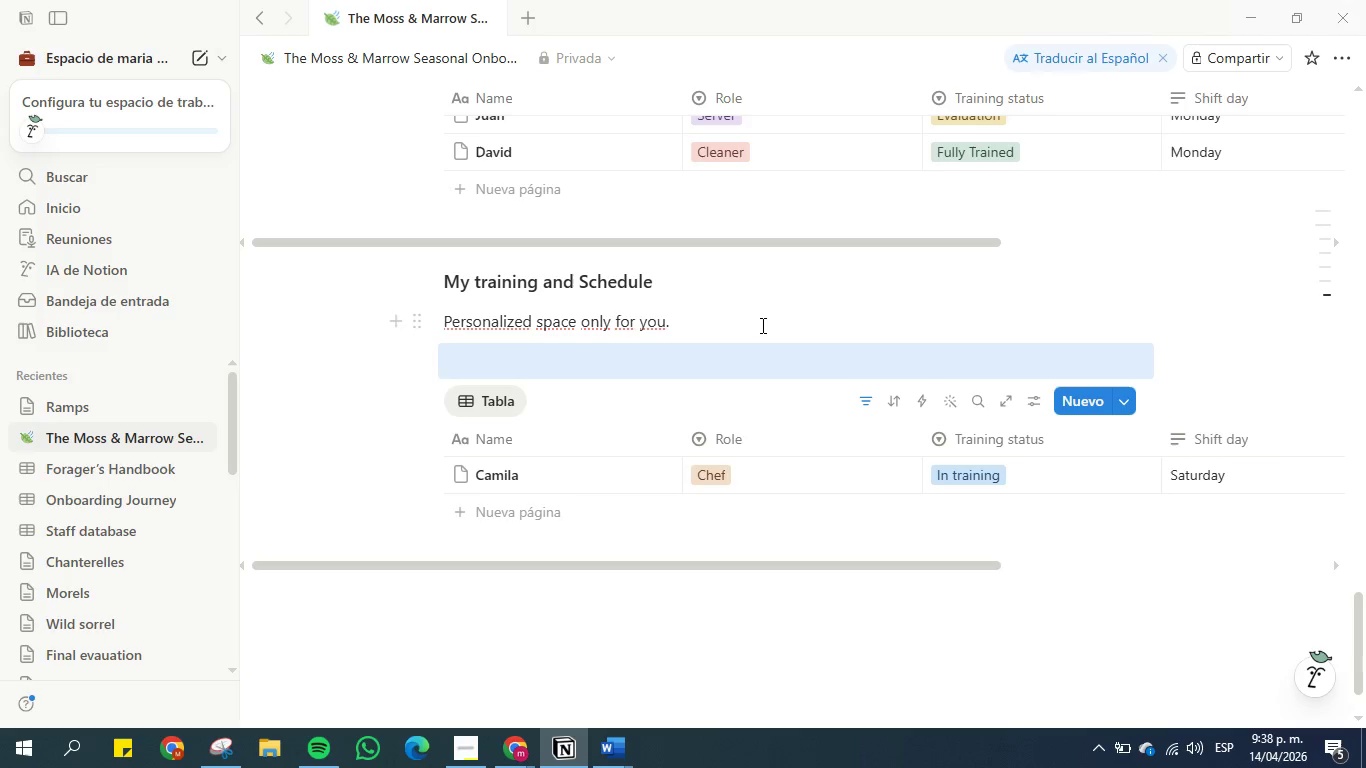 
scroll: coordinate [761, 325], scroll_direction: down, amount: 2.0
 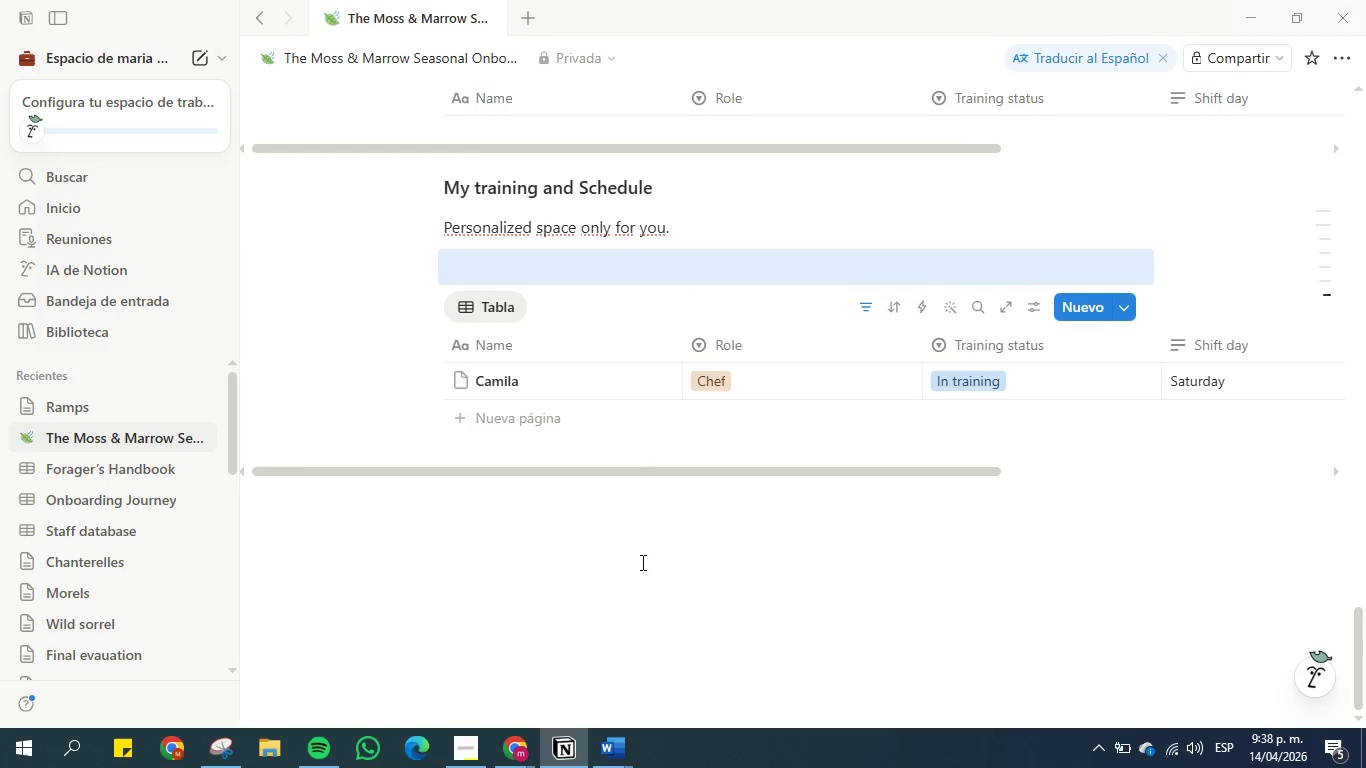 
left_click([641, 598])
 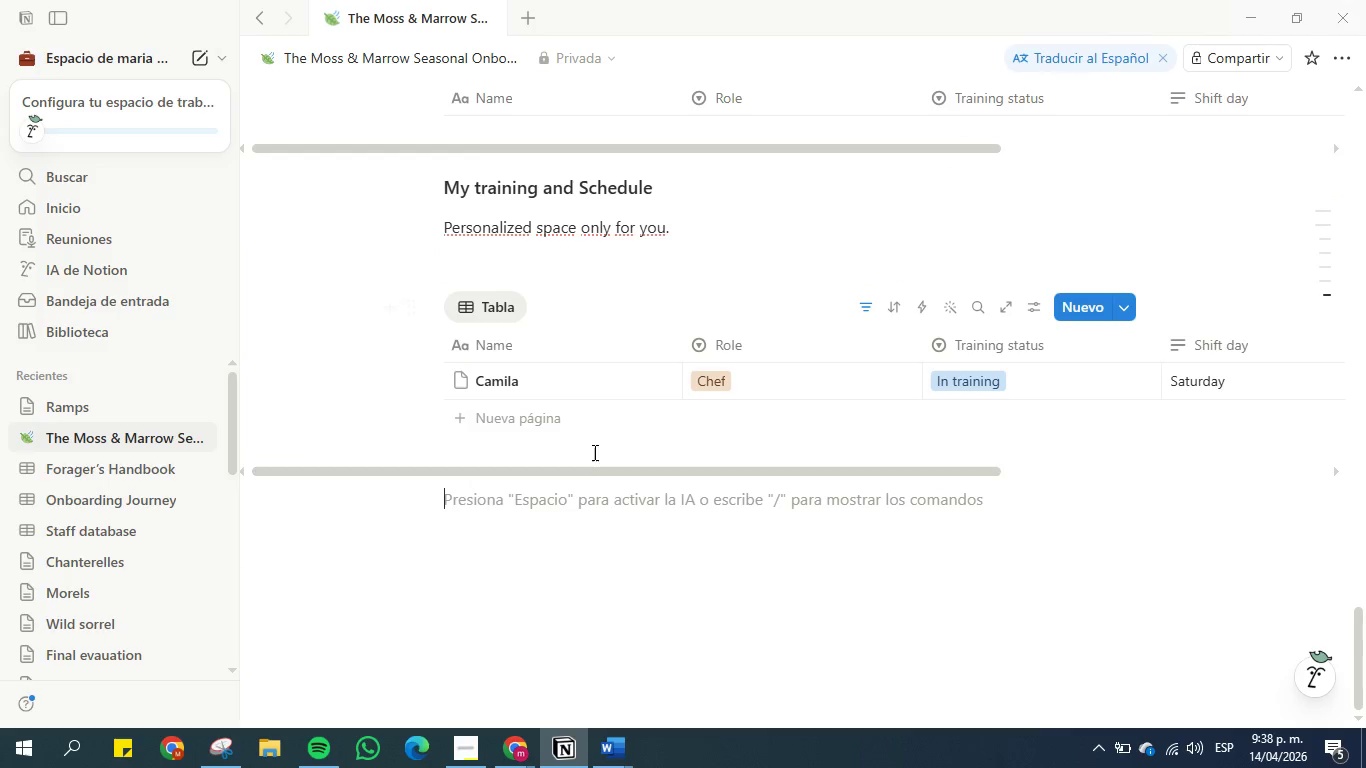 
scroll: coordinate [597, 449], scroll_direction: up, amount: 6.0
 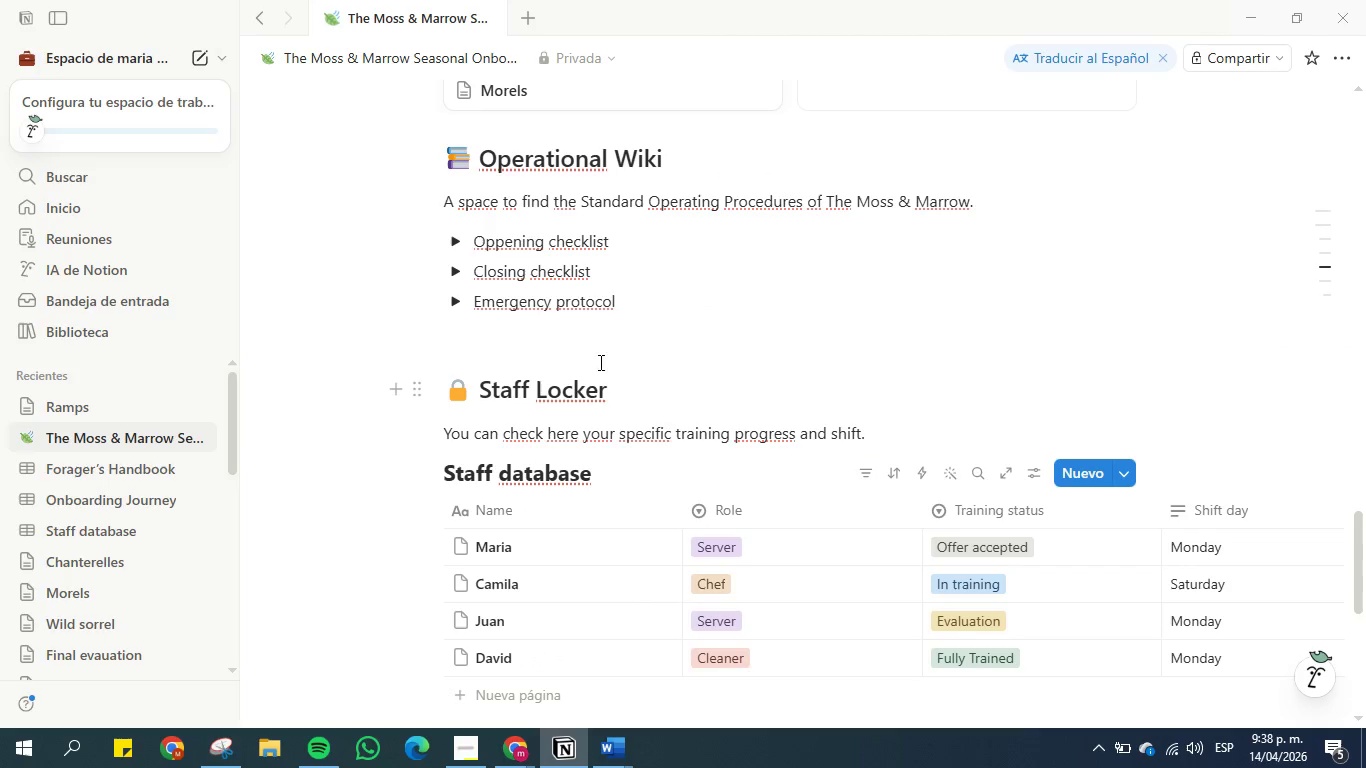 
scroll: coordinate [594, 375], scroll_direction: down, amount: 4.0
 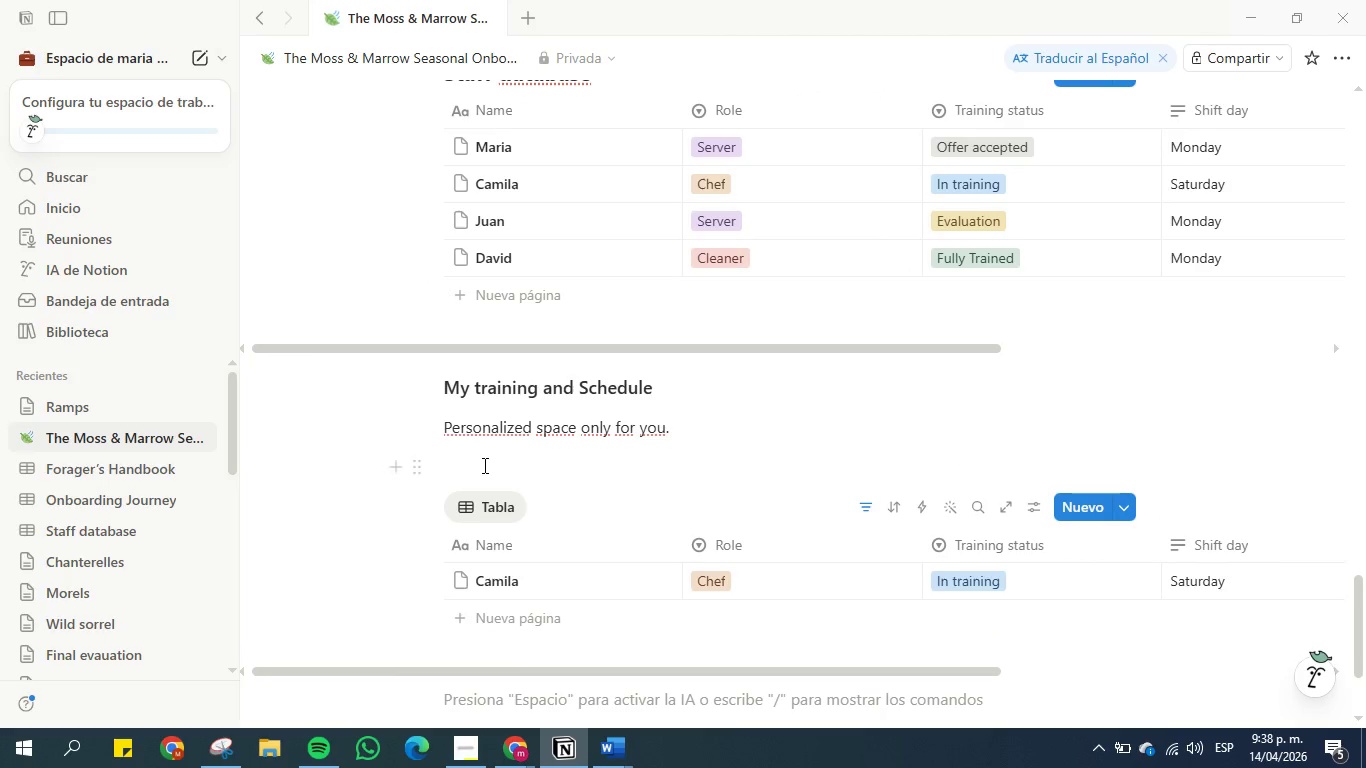 
left_click([477, 460])
 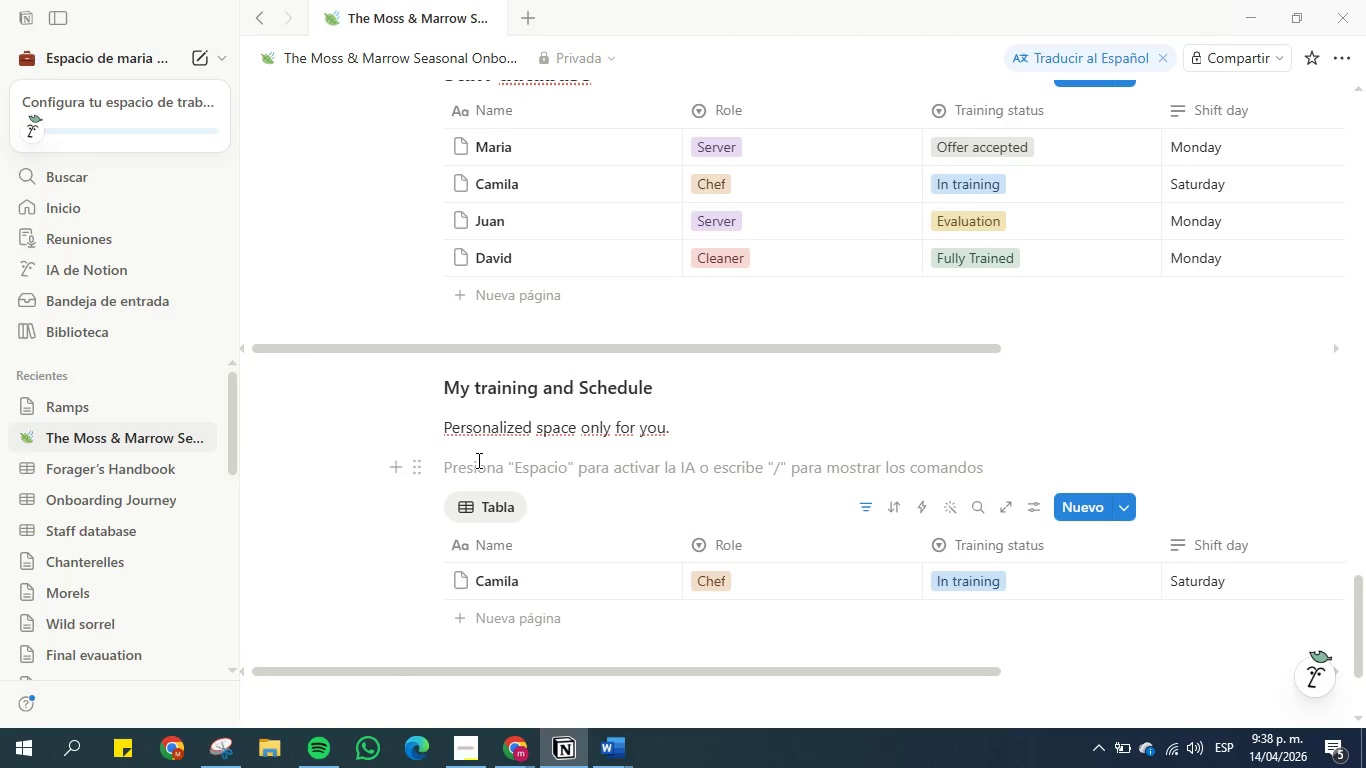 
key(Backspace)
 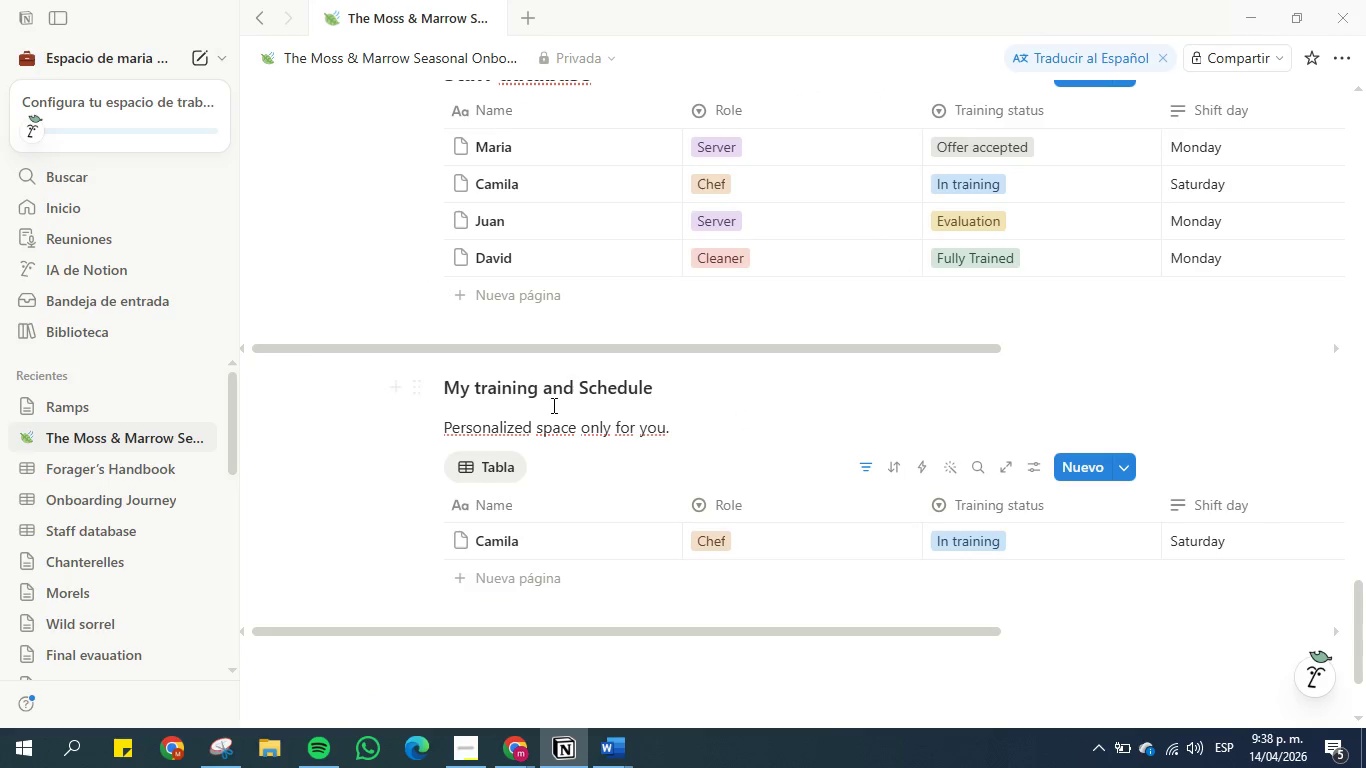 
wait(5.41)
 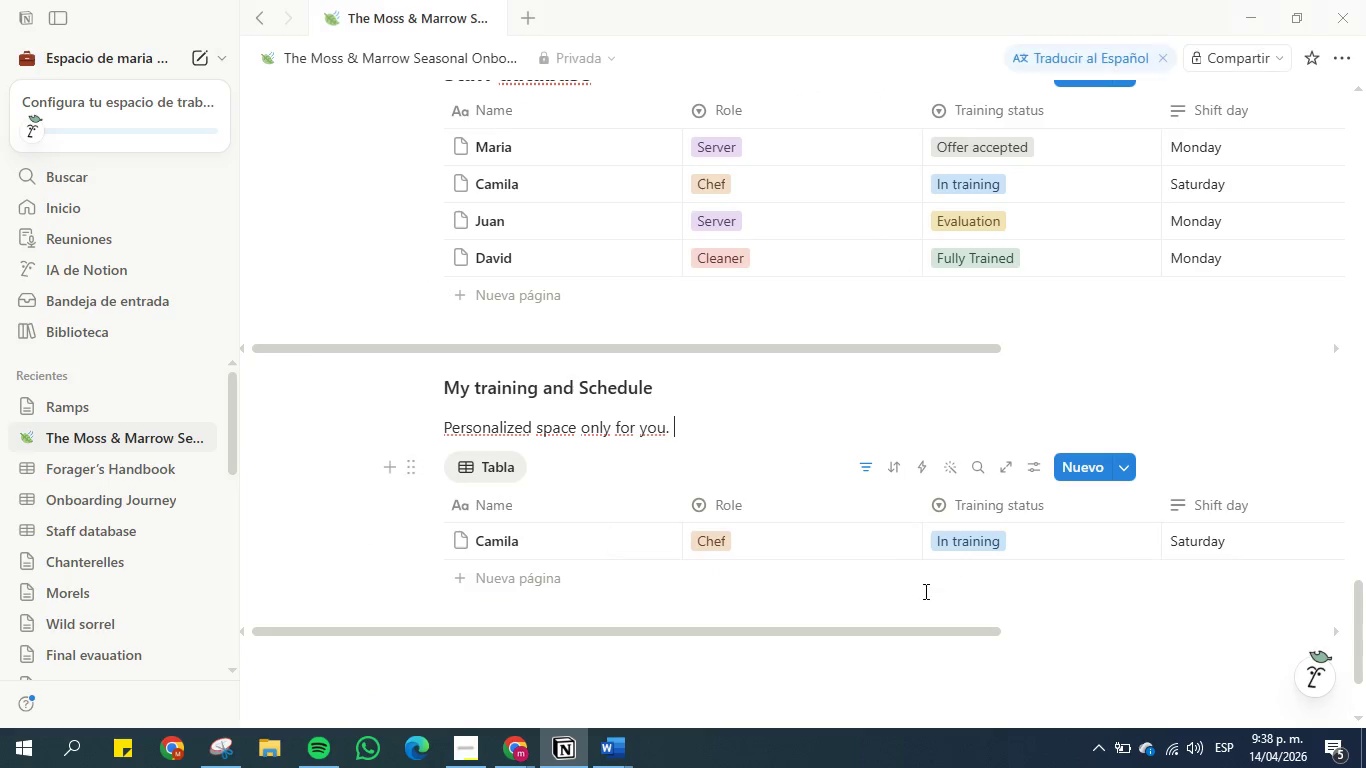 
key(Enter)
 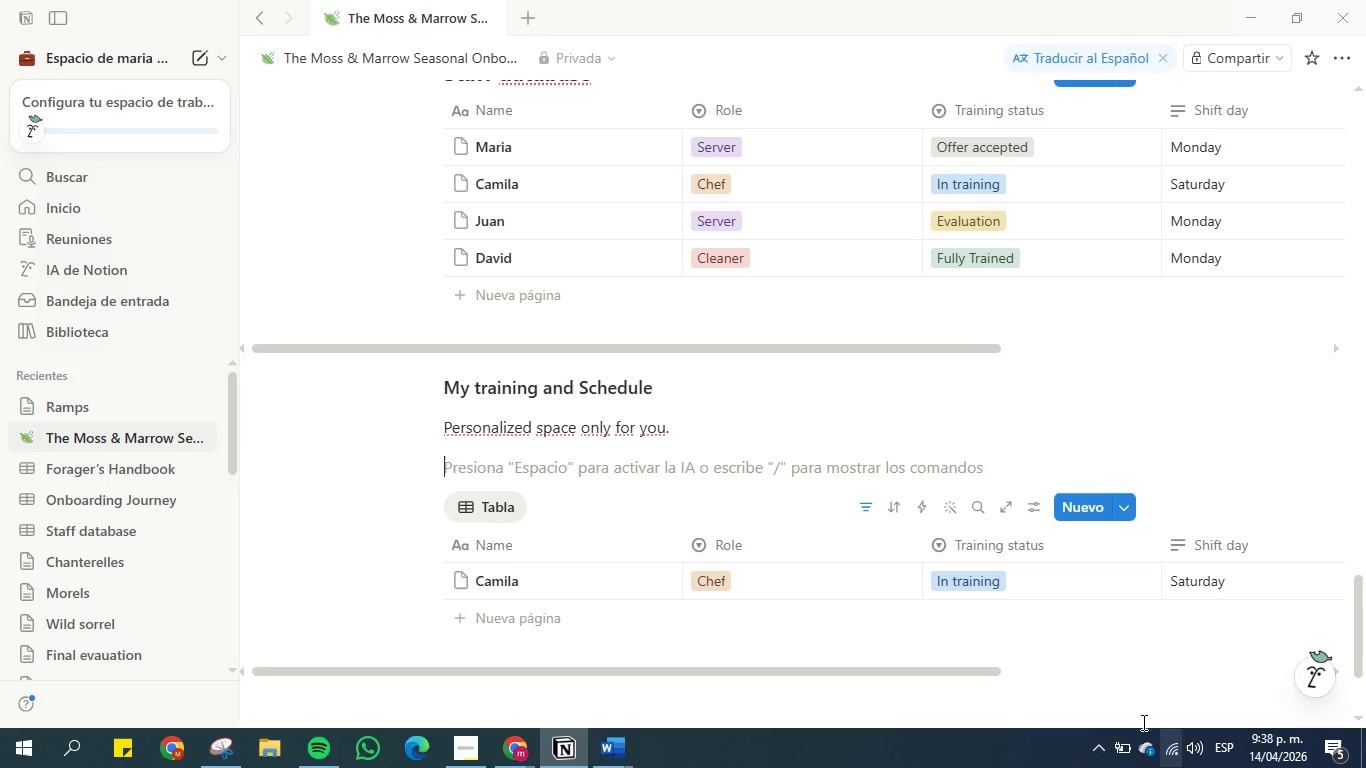 
left_click([1019, 704])
 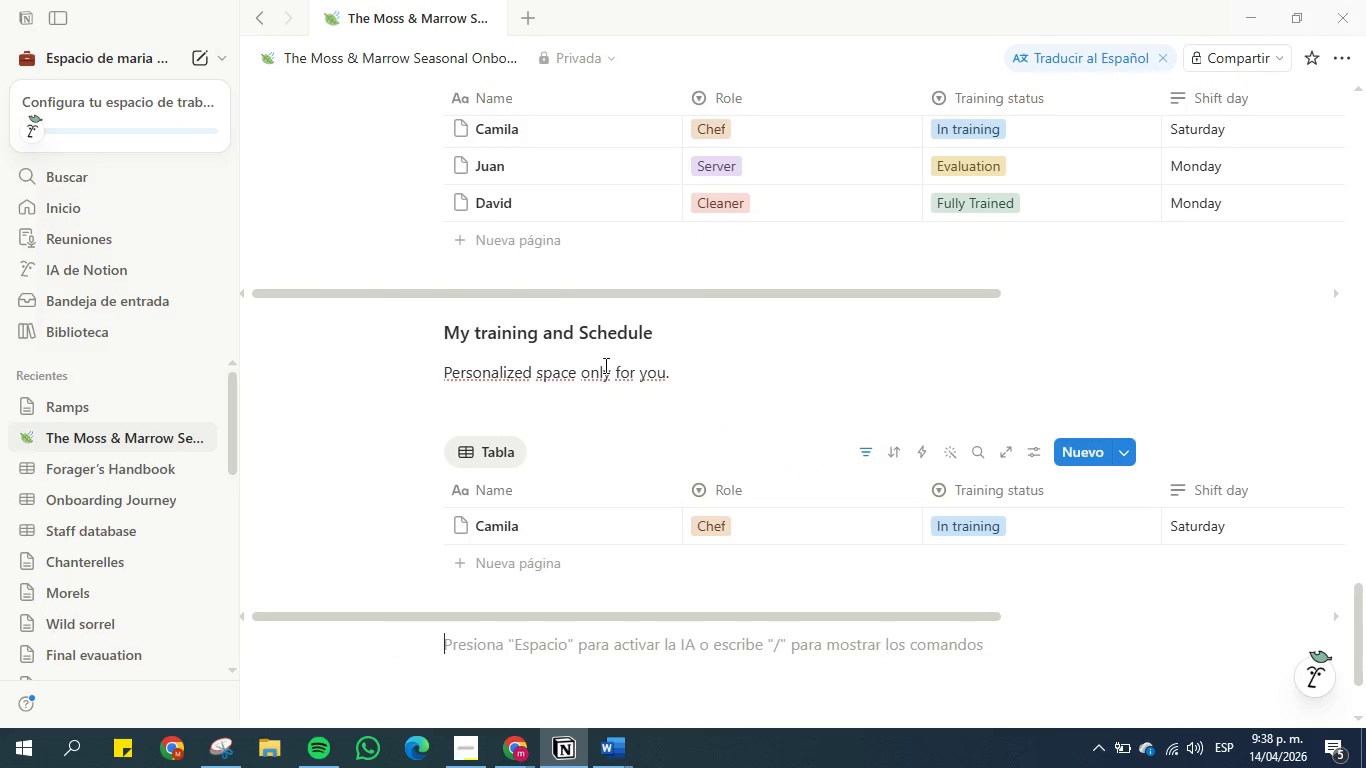 
scroll: coordinate [598, 310], scroll_direction: up, amount: 12.0
 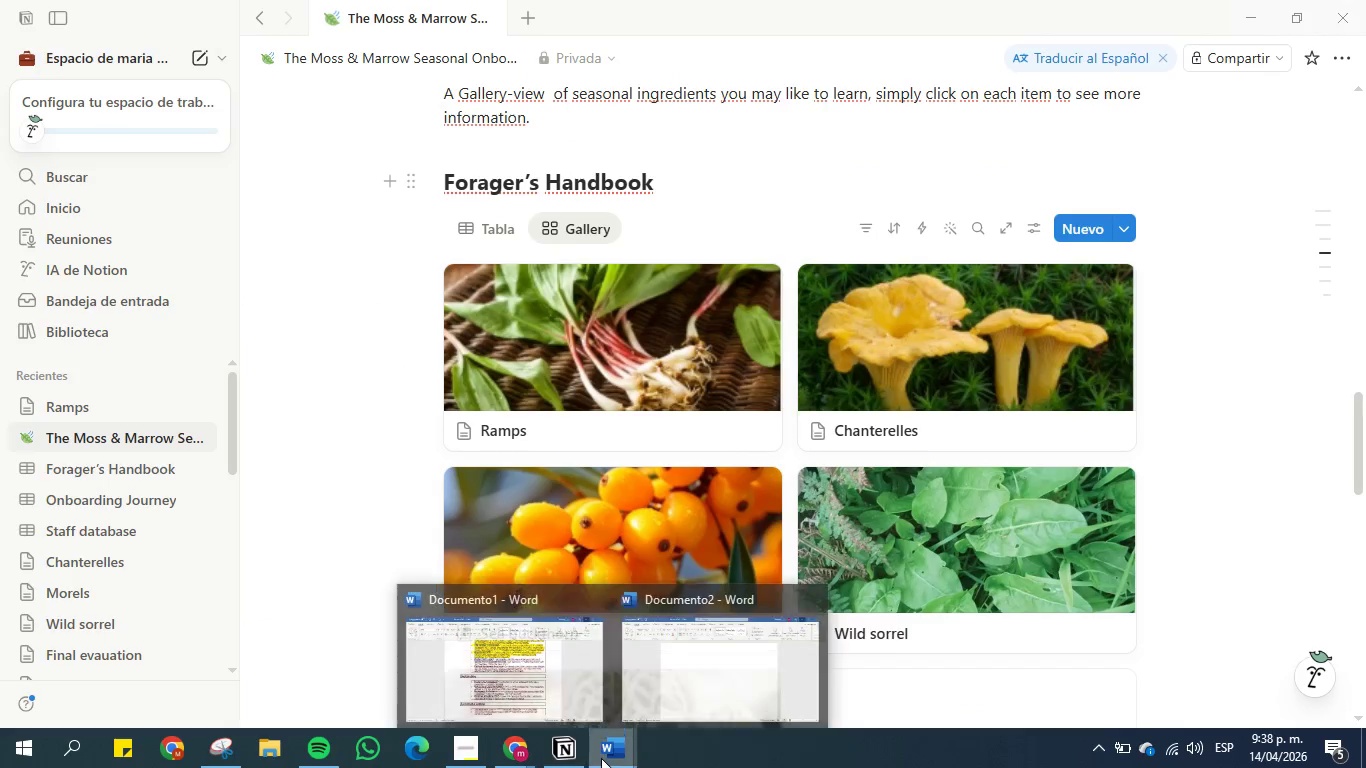 
left_click([505, 660])
 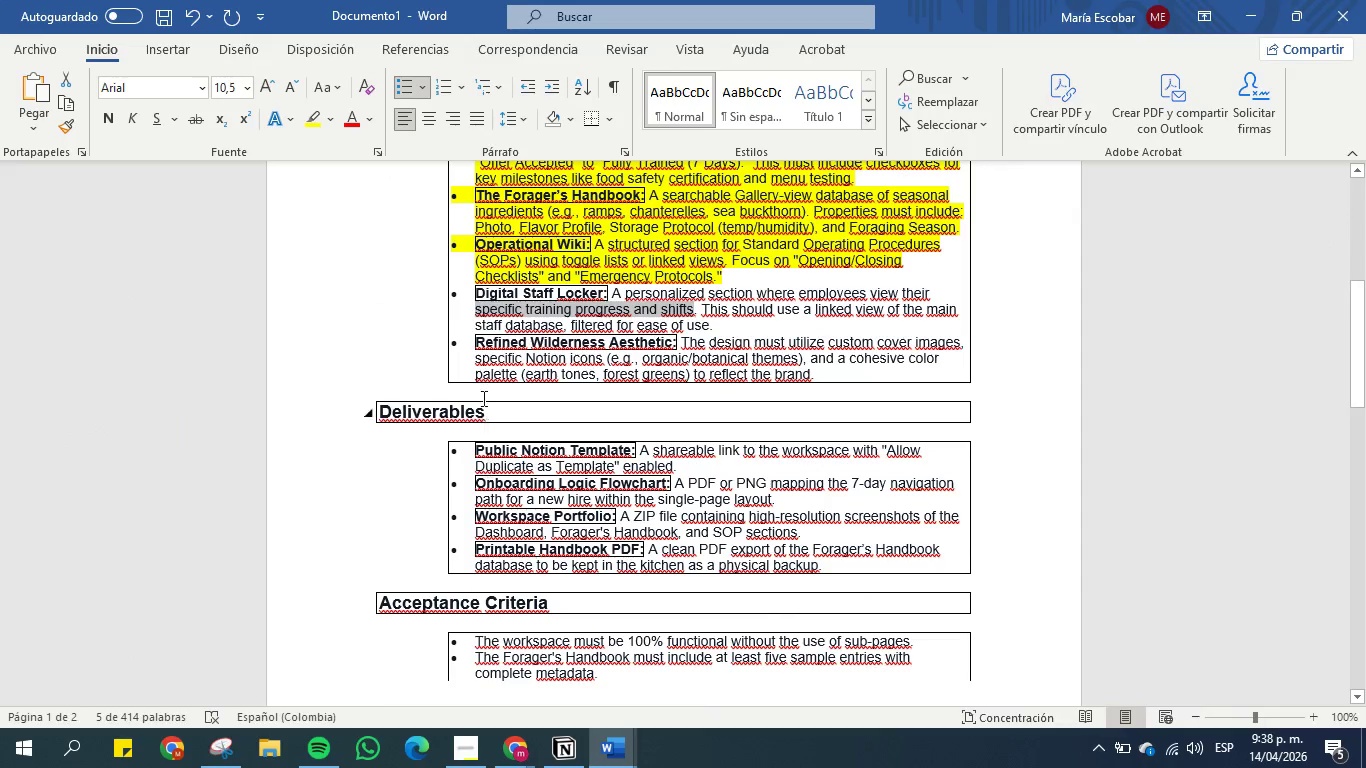 
left_click([535, 356])
 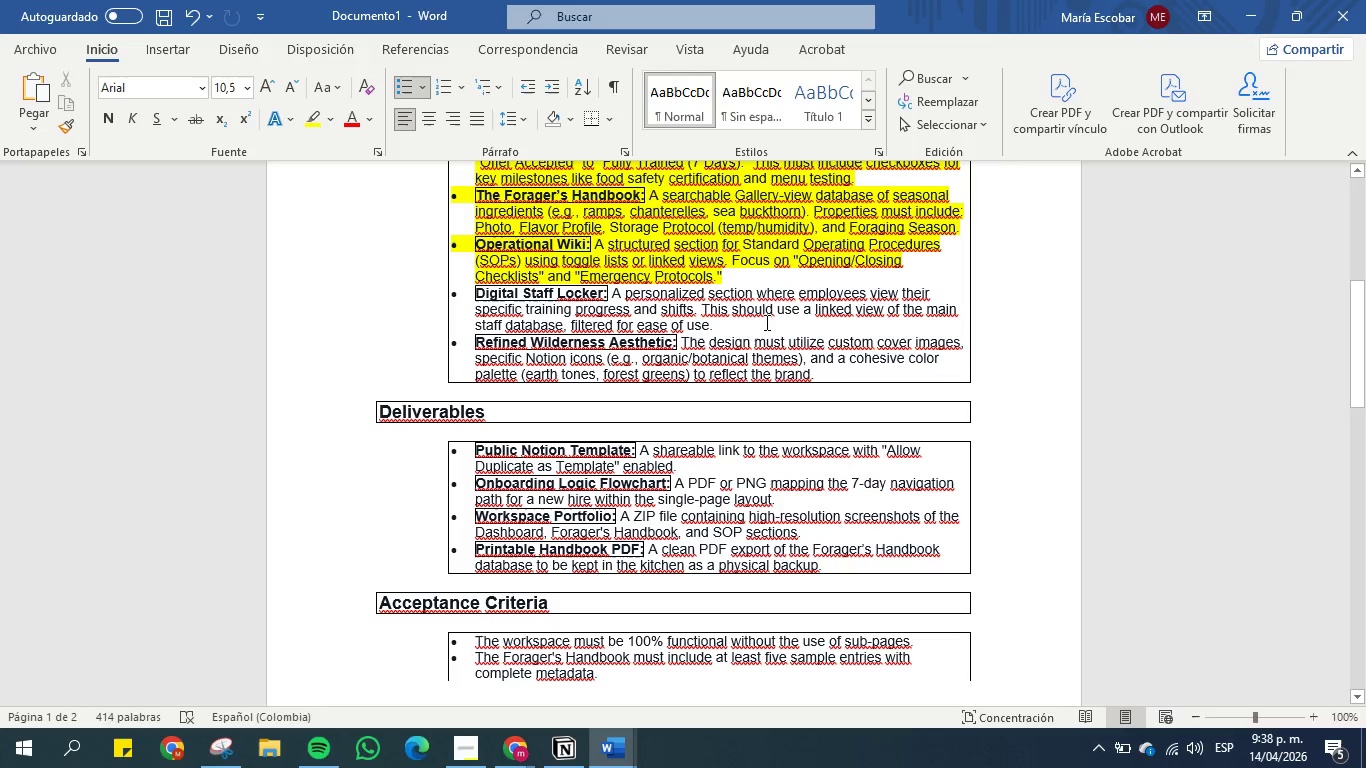 
left_click_drag(start_coordinate=[753, 325], to_coordinate=[476, 287])
 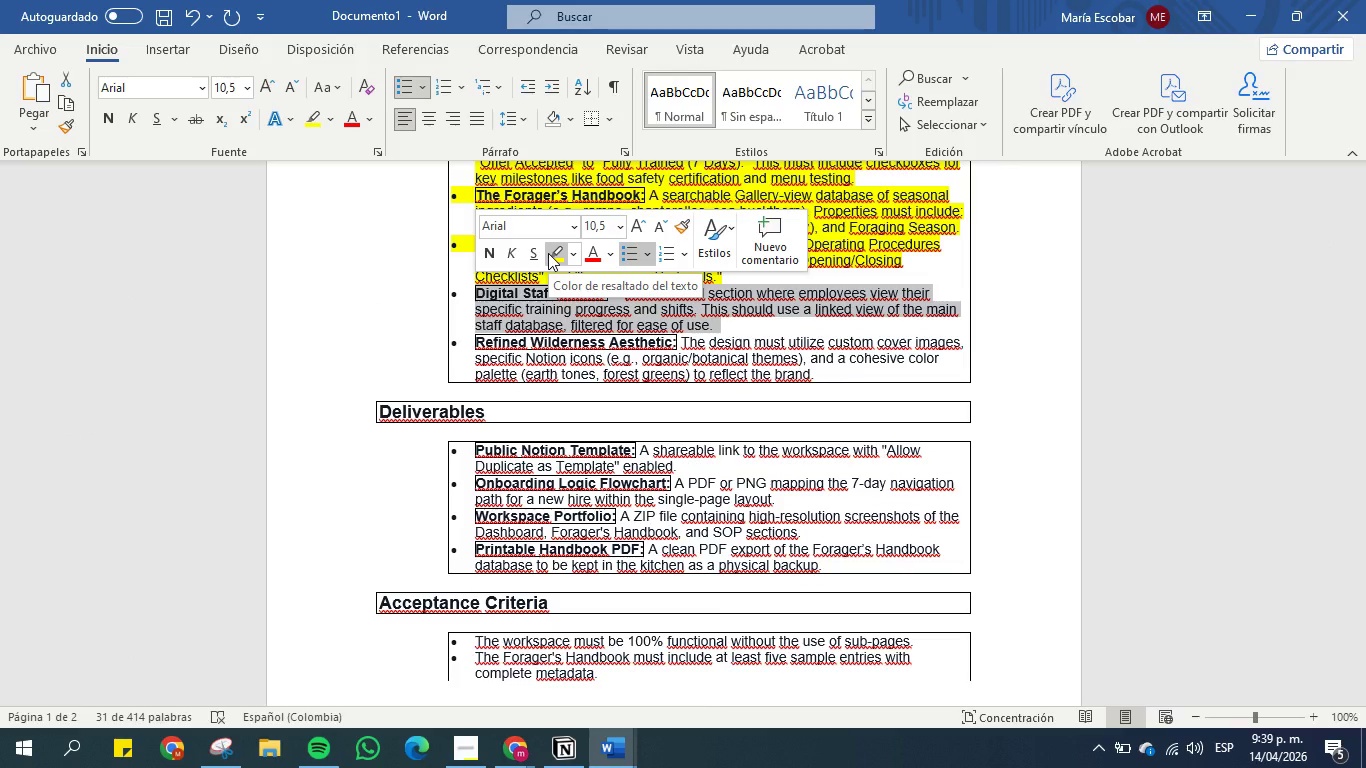 
wait(6.27)
 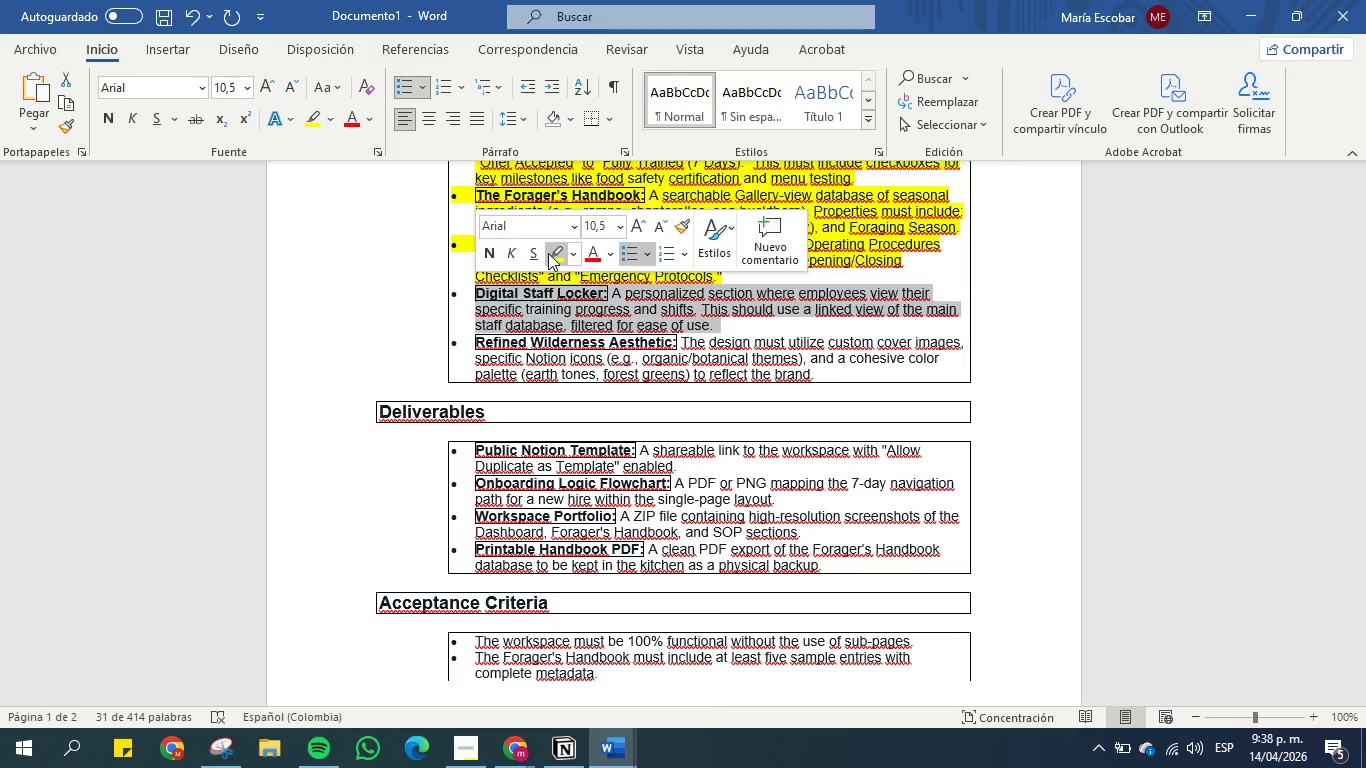 
left_click([548, 253])
 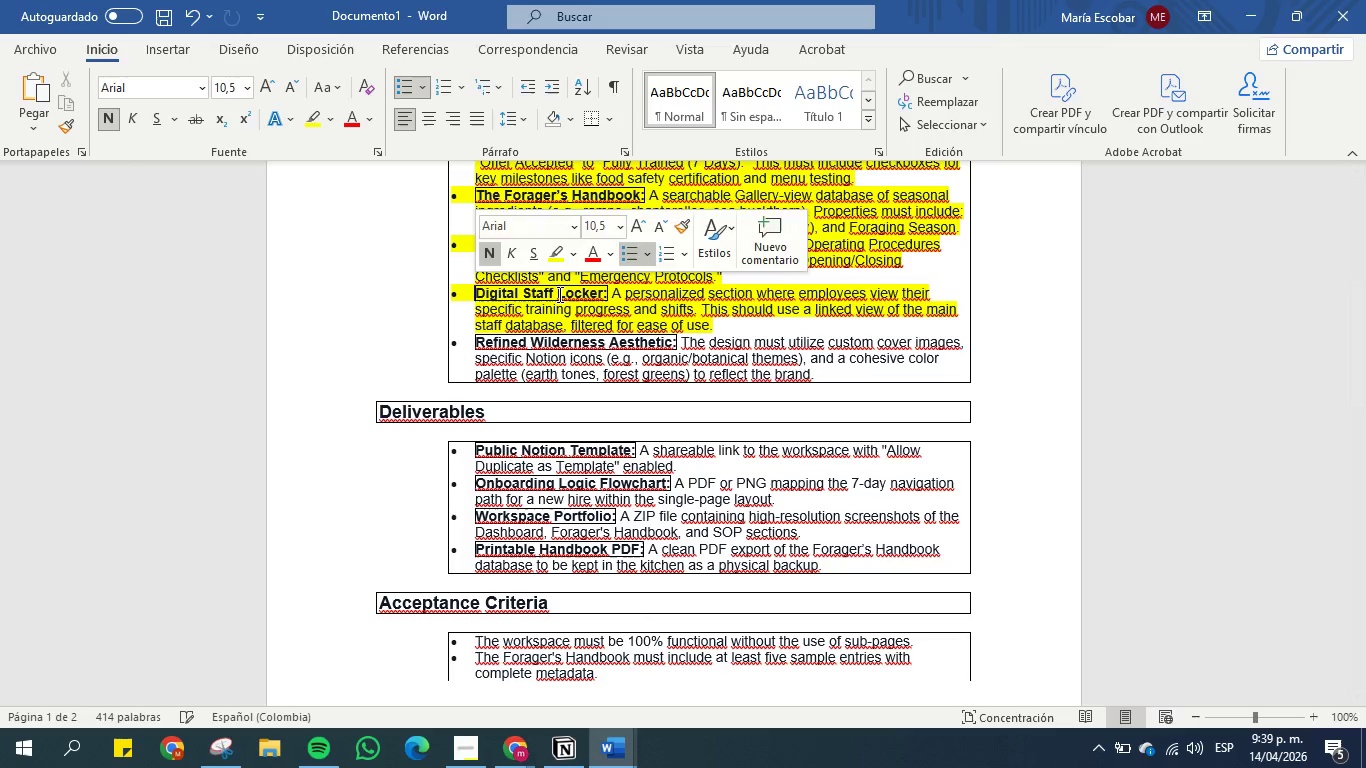 
left_click([563, 308])
 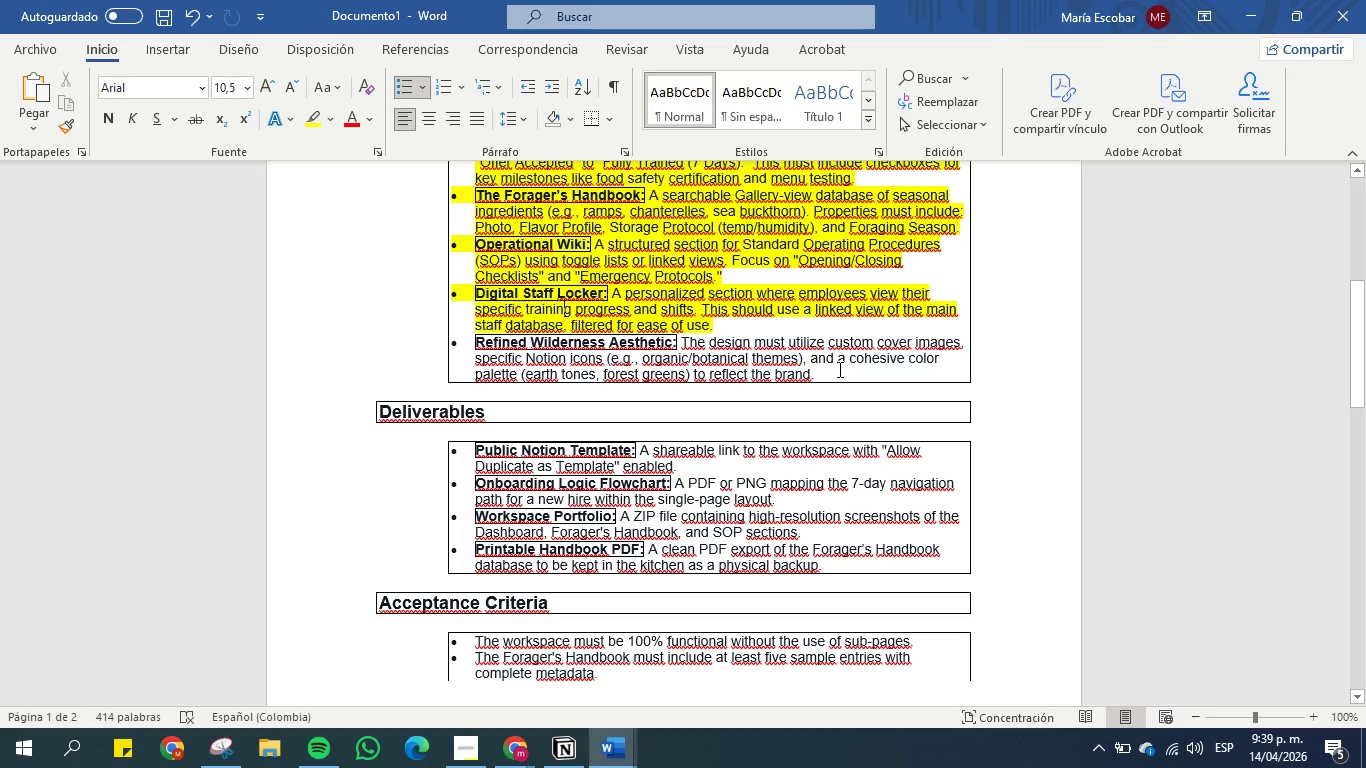 
wait(8.67)
 